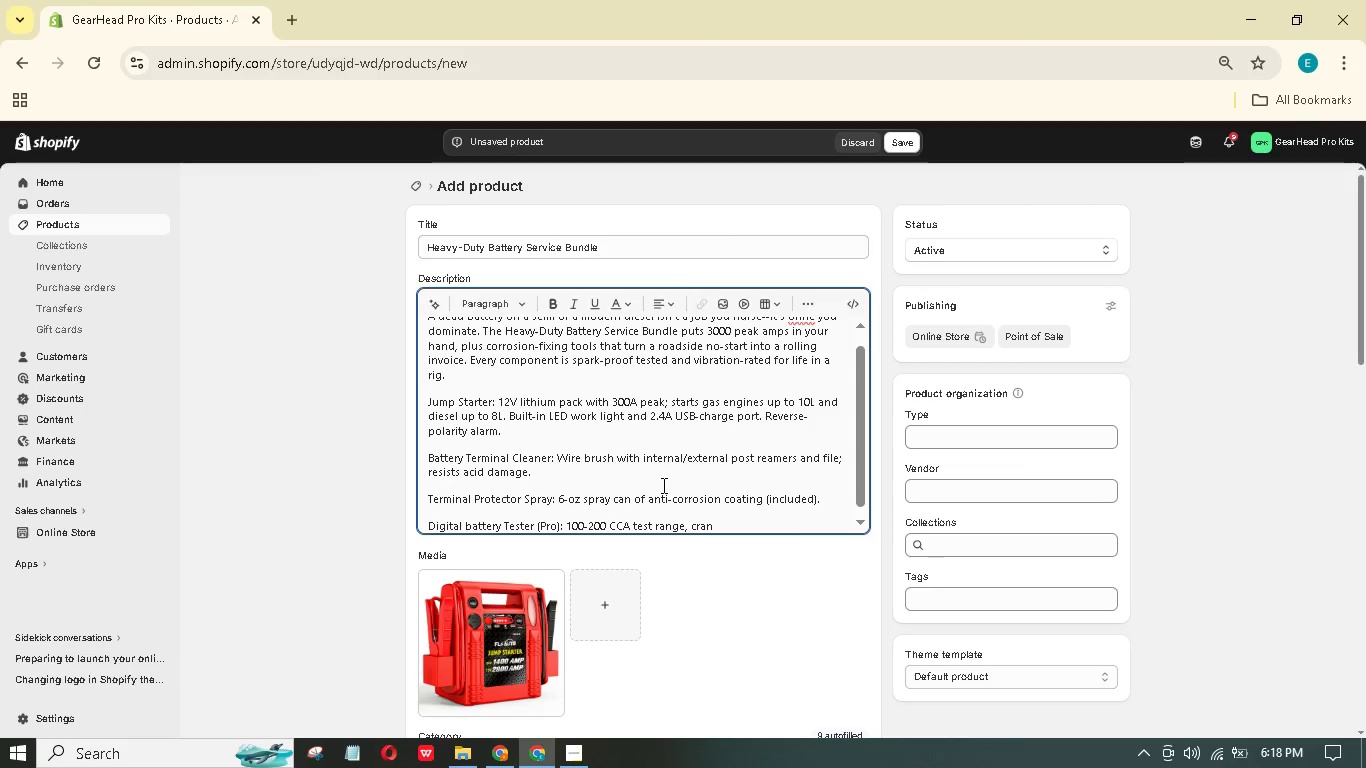 
type(king/charging system analysis)
 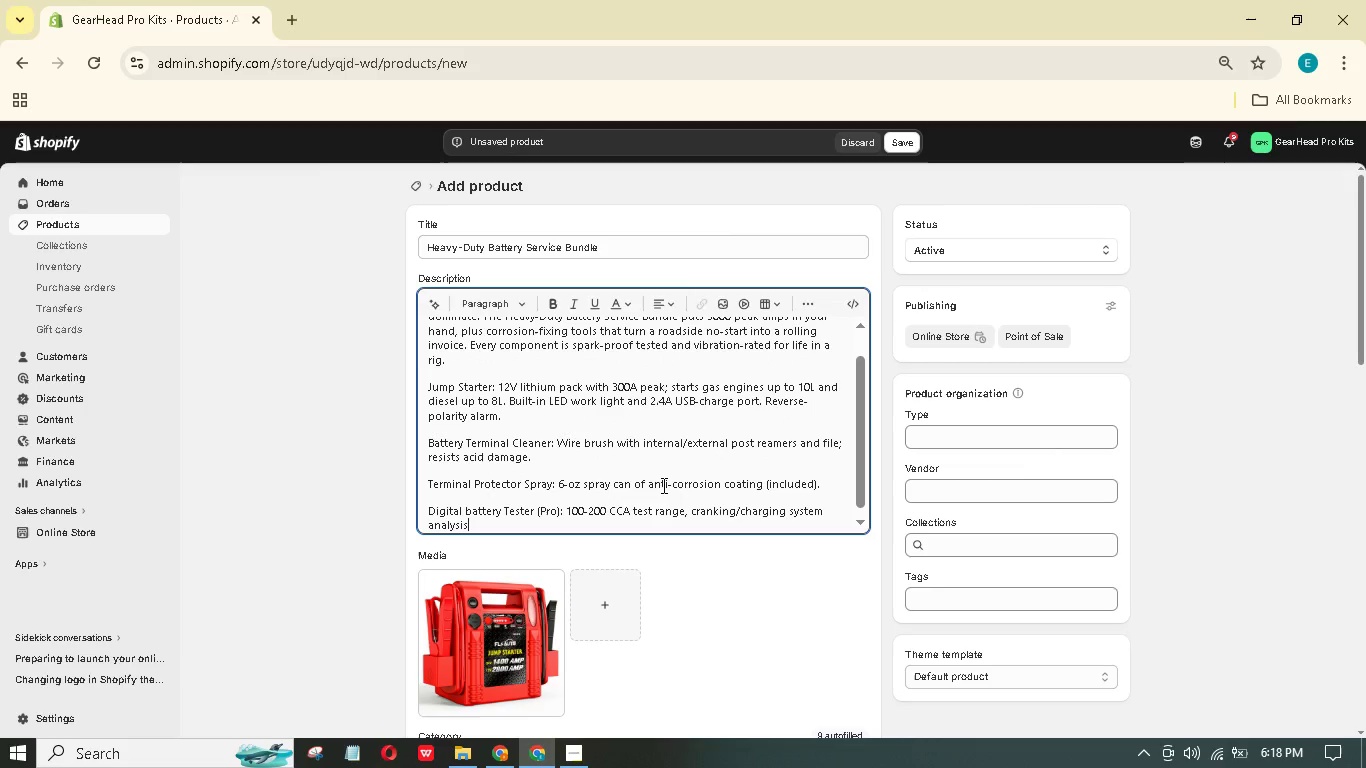 
type(, prints tet slip via Bluetooth)
 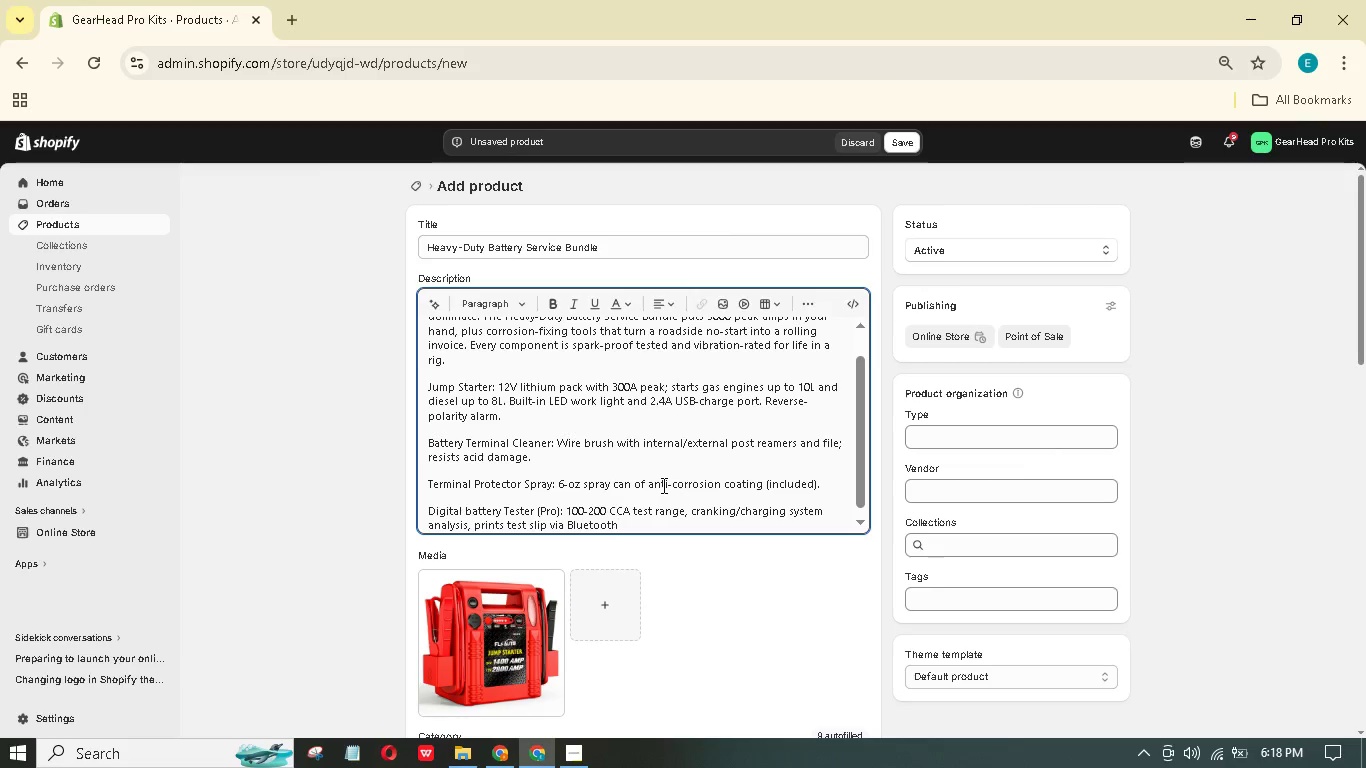 
hold_key(key=Period, duration=0.31)
 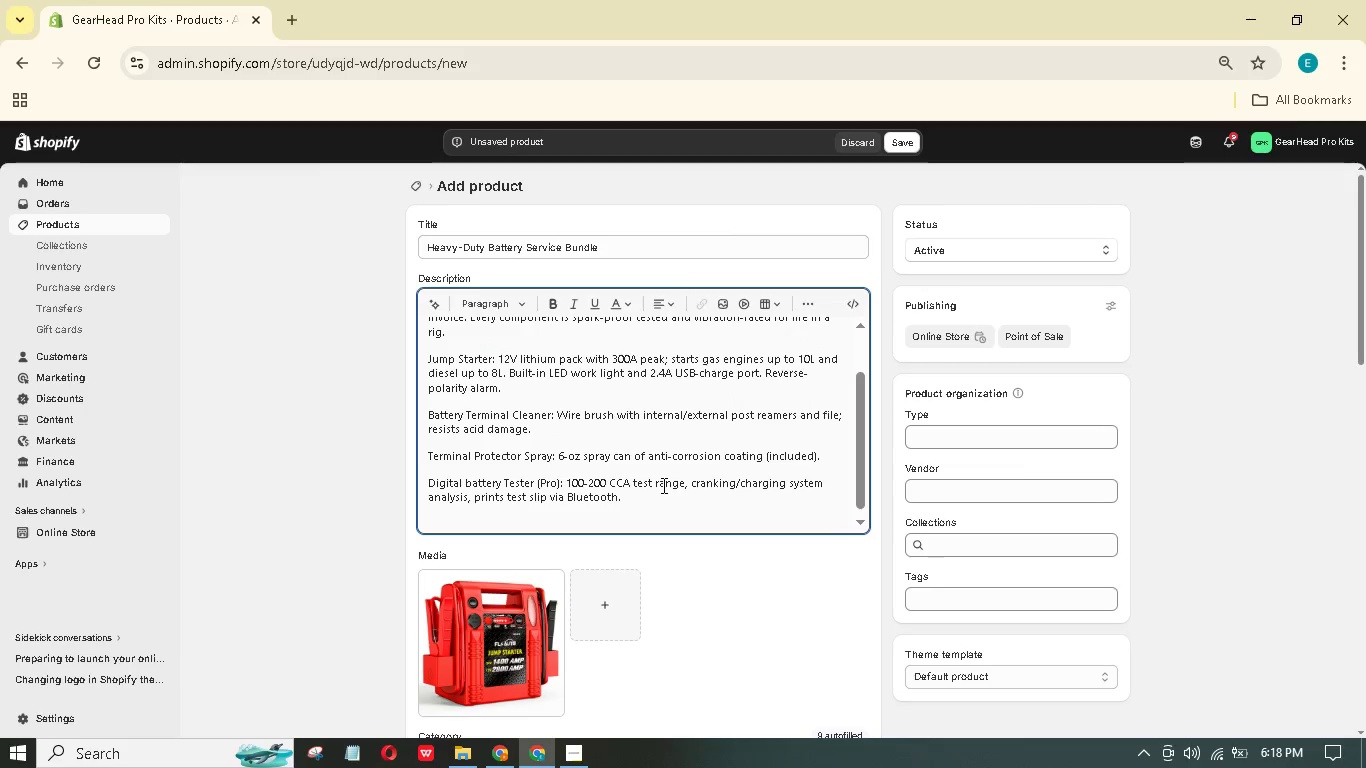 
key(Enter)
 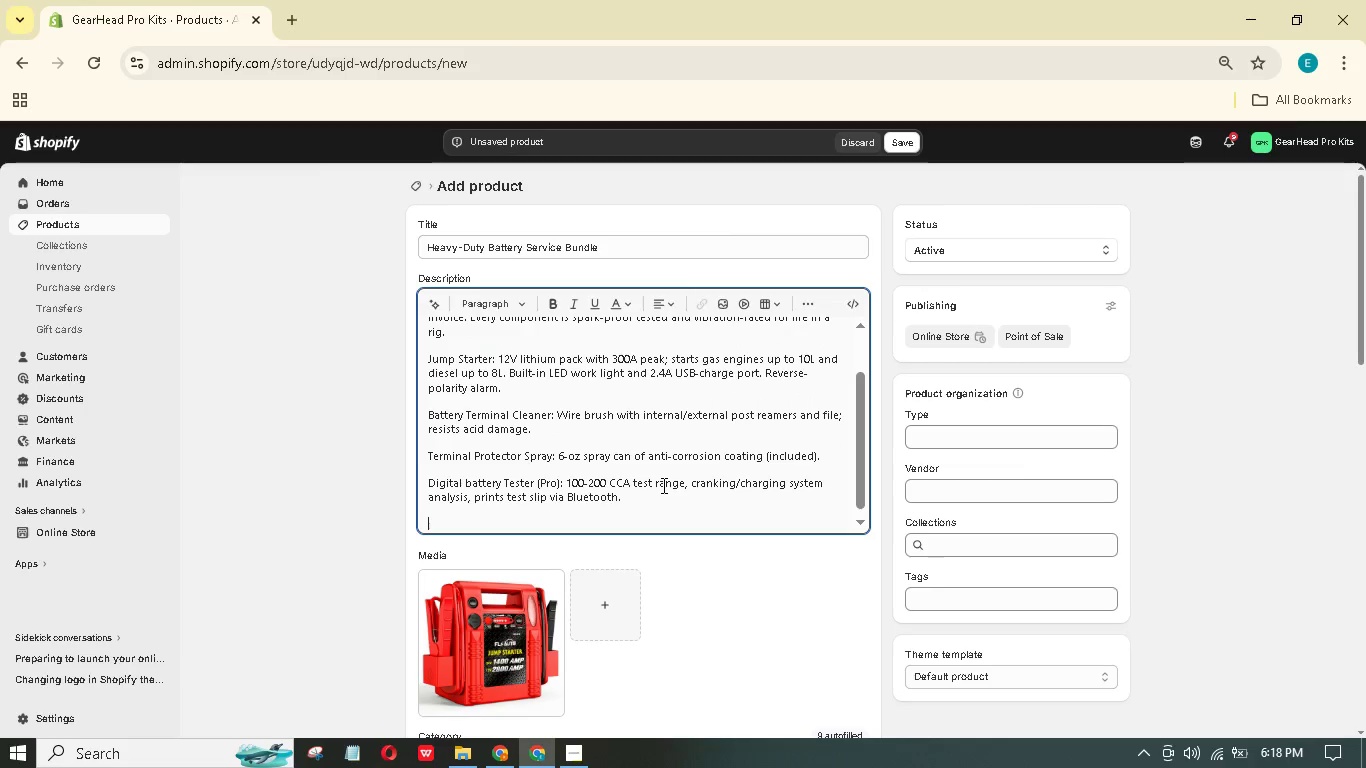 
type(Smart Battery Charer (Pro): 6V/ )
key(Backspace)
type(2V 4-amp )
 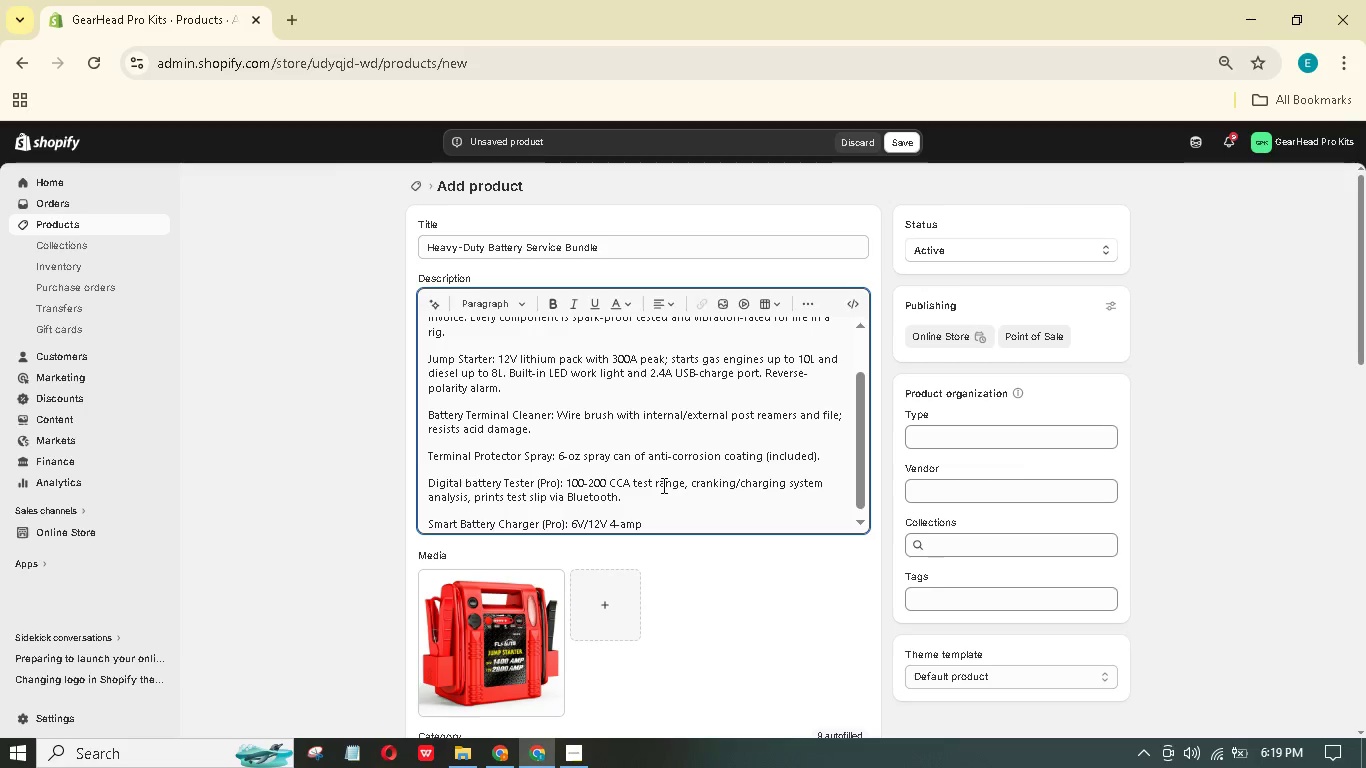 
 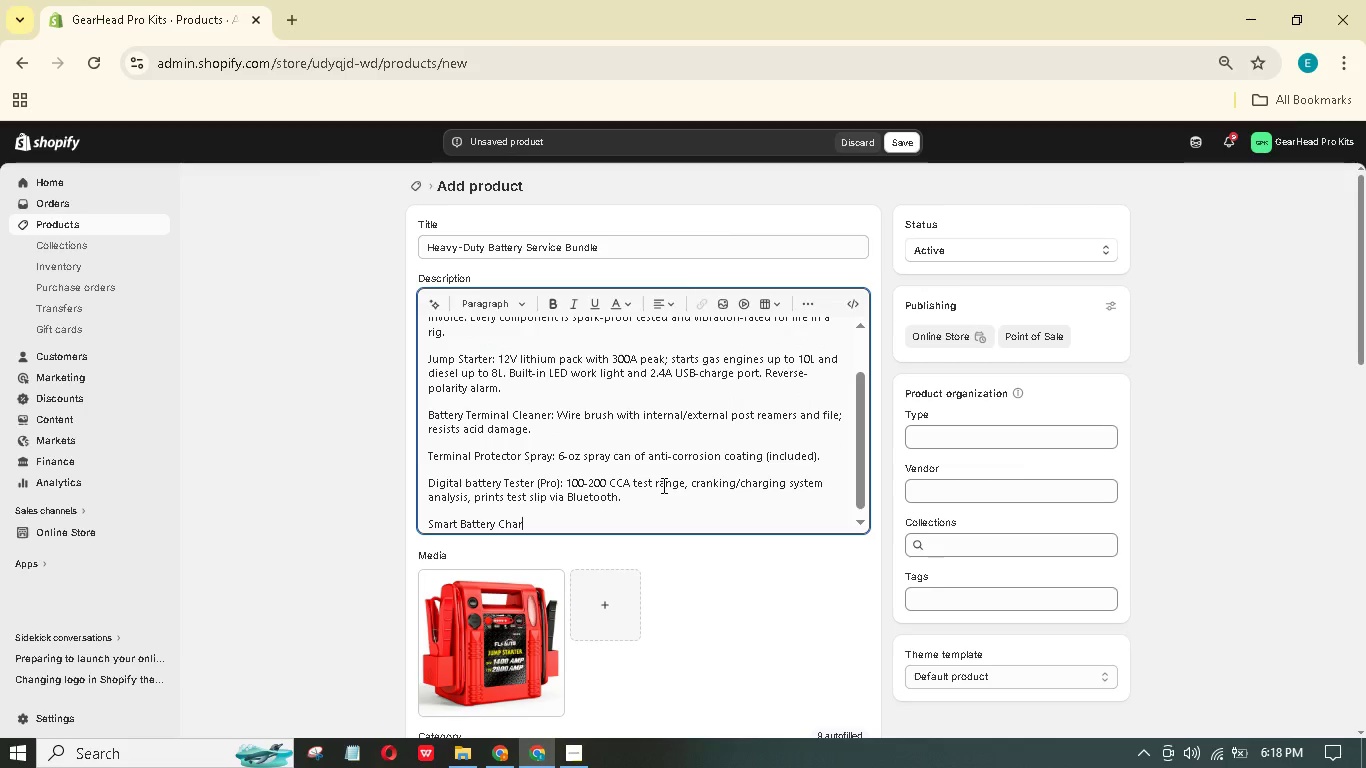 
hold_key(key=G, duration=0.44)
 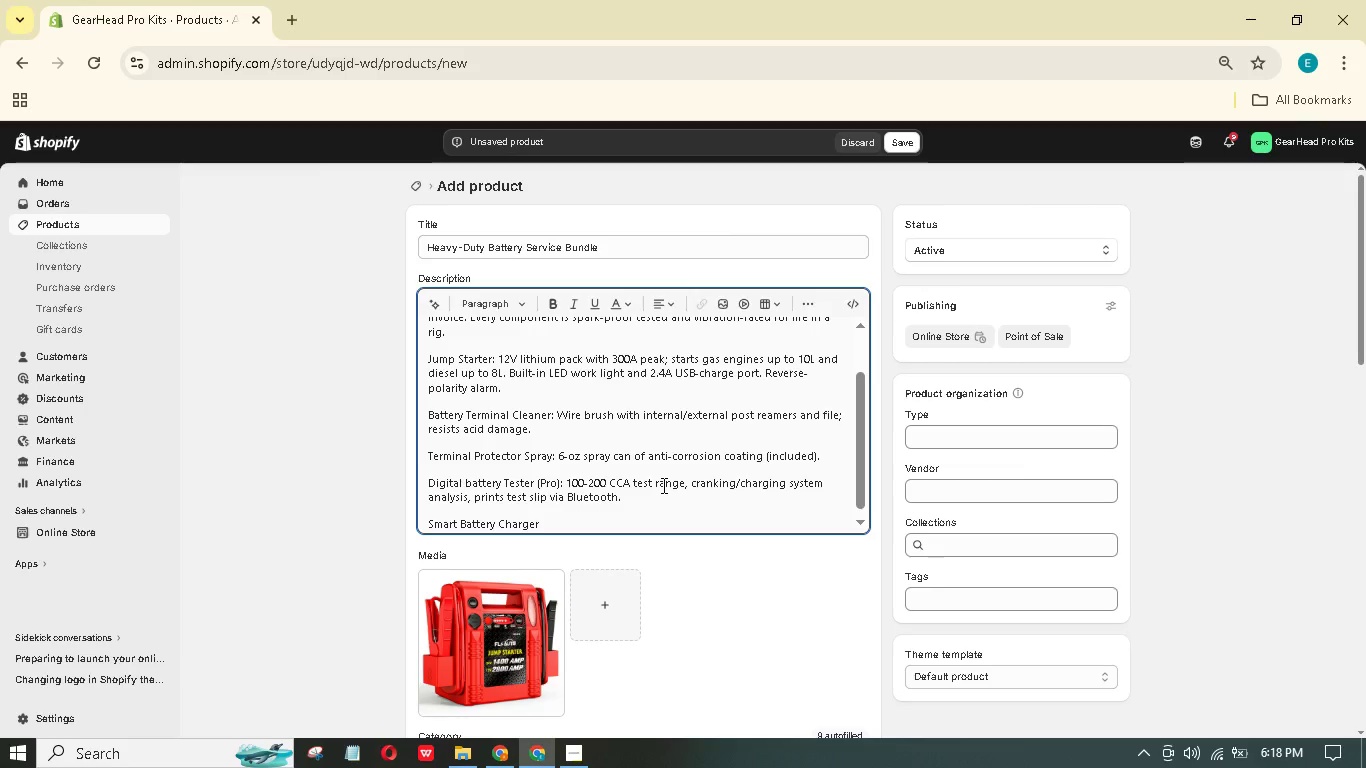 
hold_key(key=1, duration=0.31)
 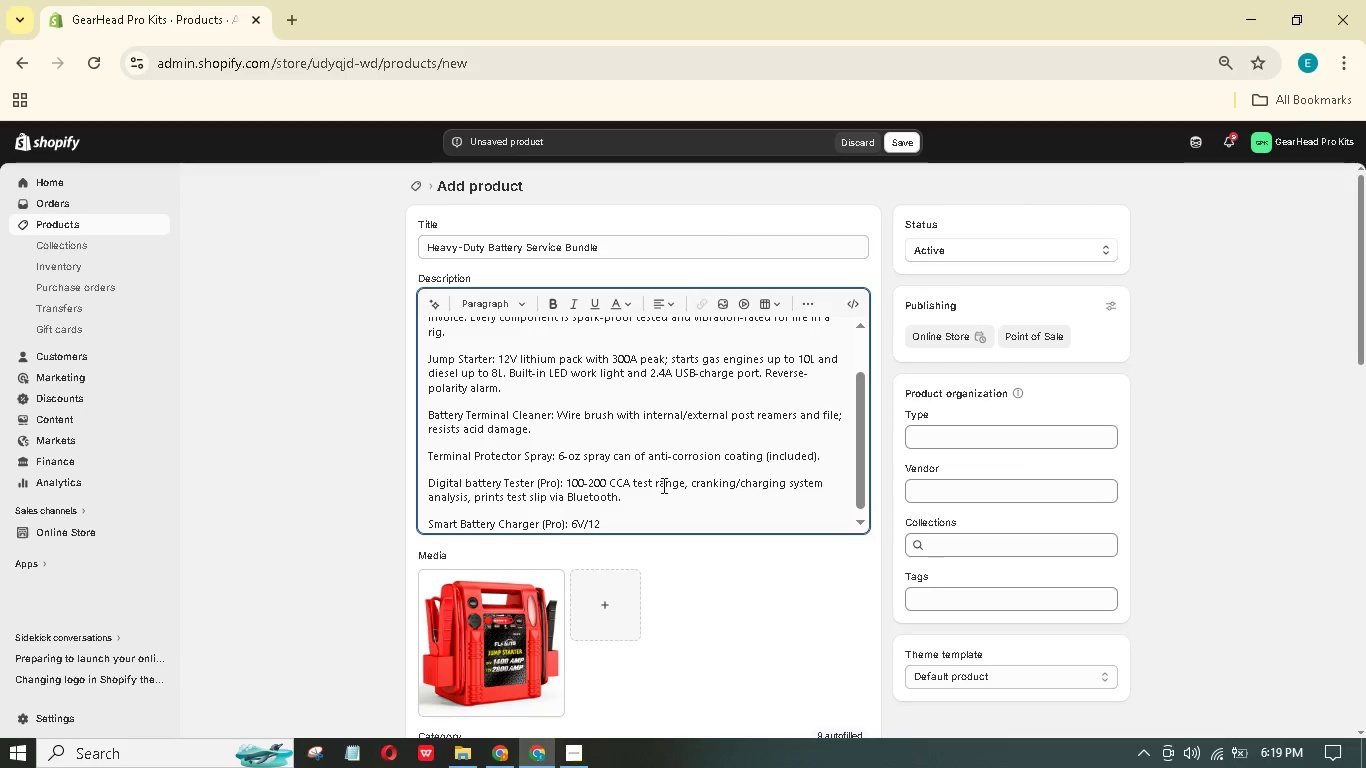 
type(maina)
key(Backspace)
type(tainer)
 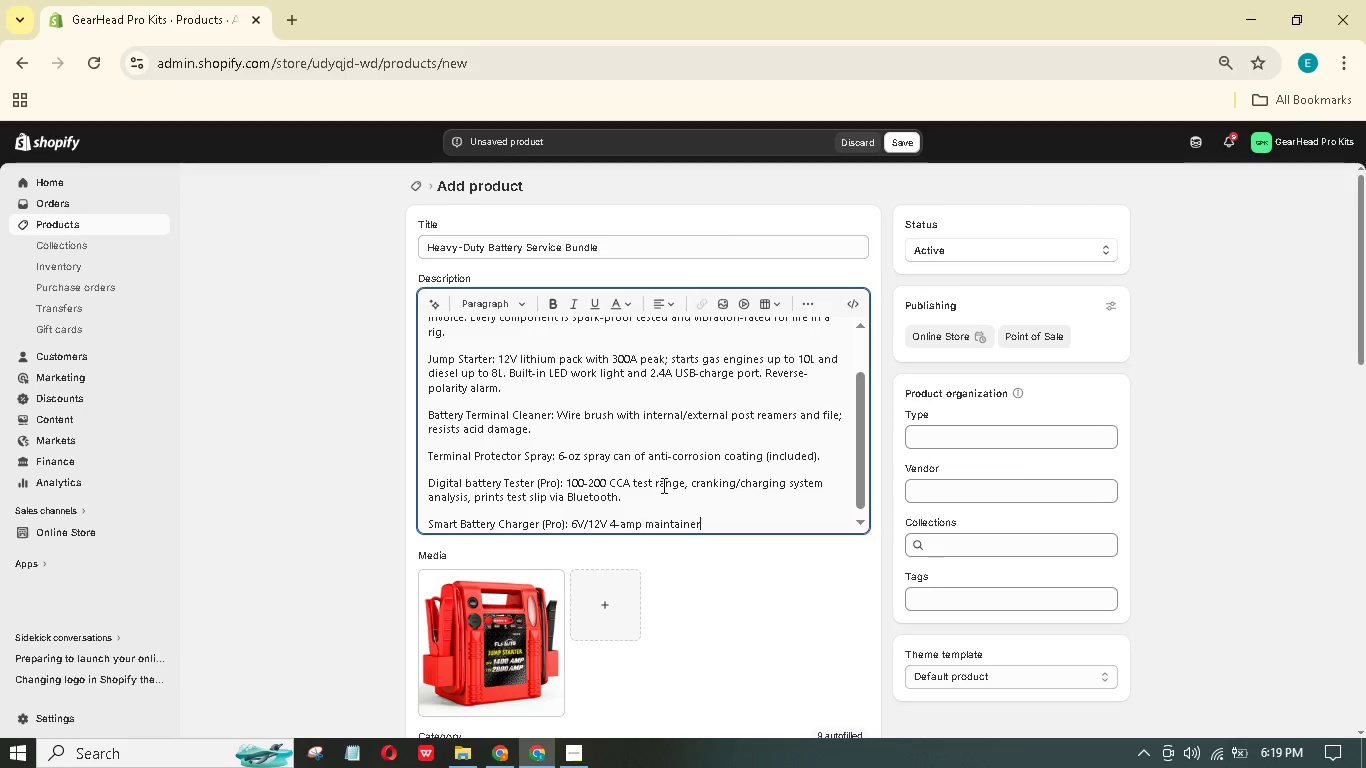 
type( with desulfaion cycle; weather )
key(Backspace)
type(-resistant)
 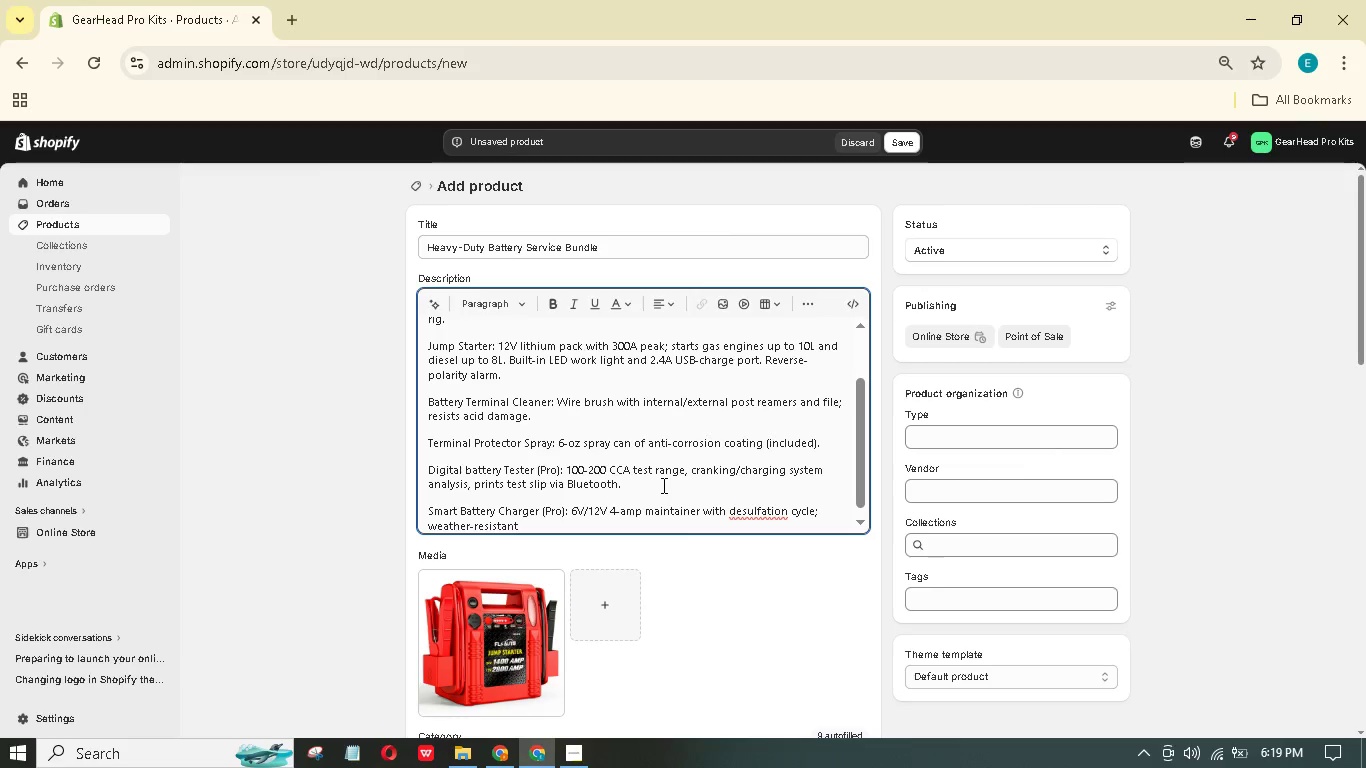 
key(Period)
 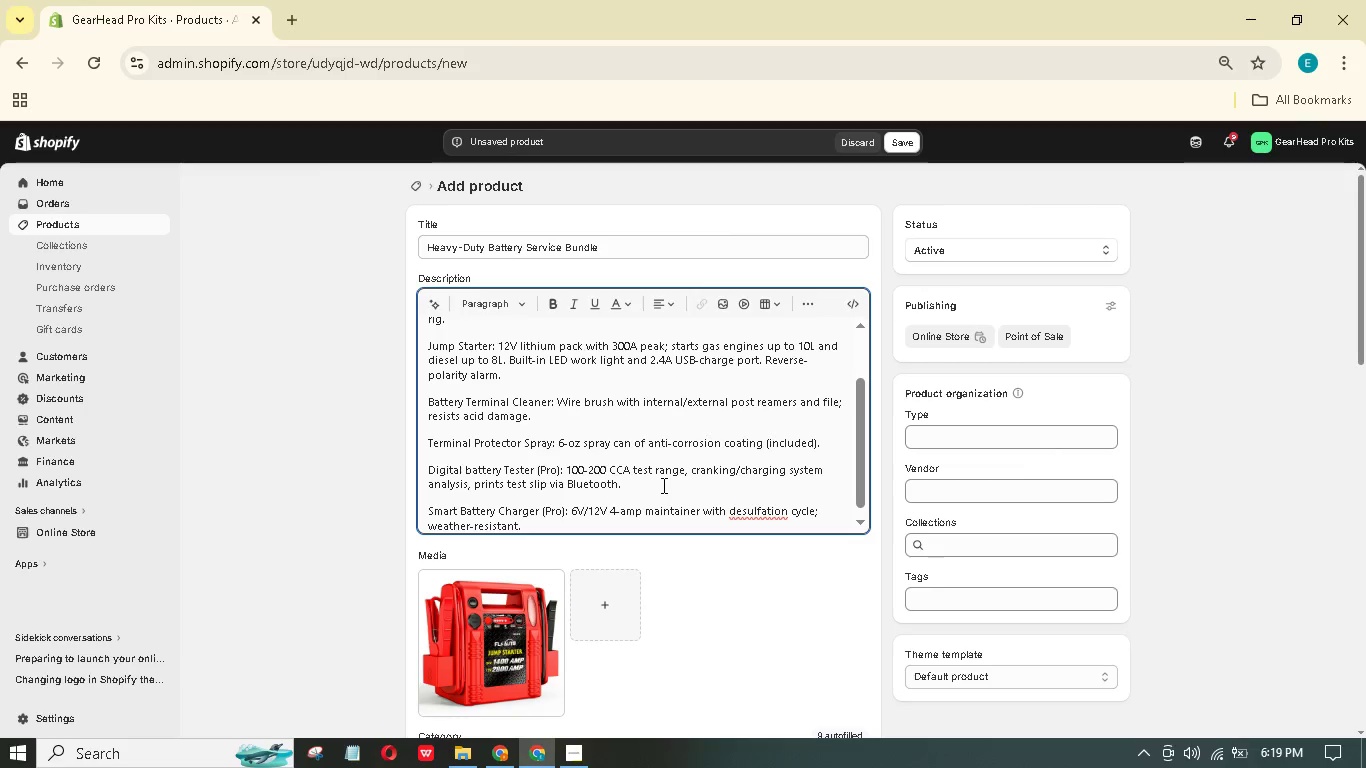 
key(Enter)
 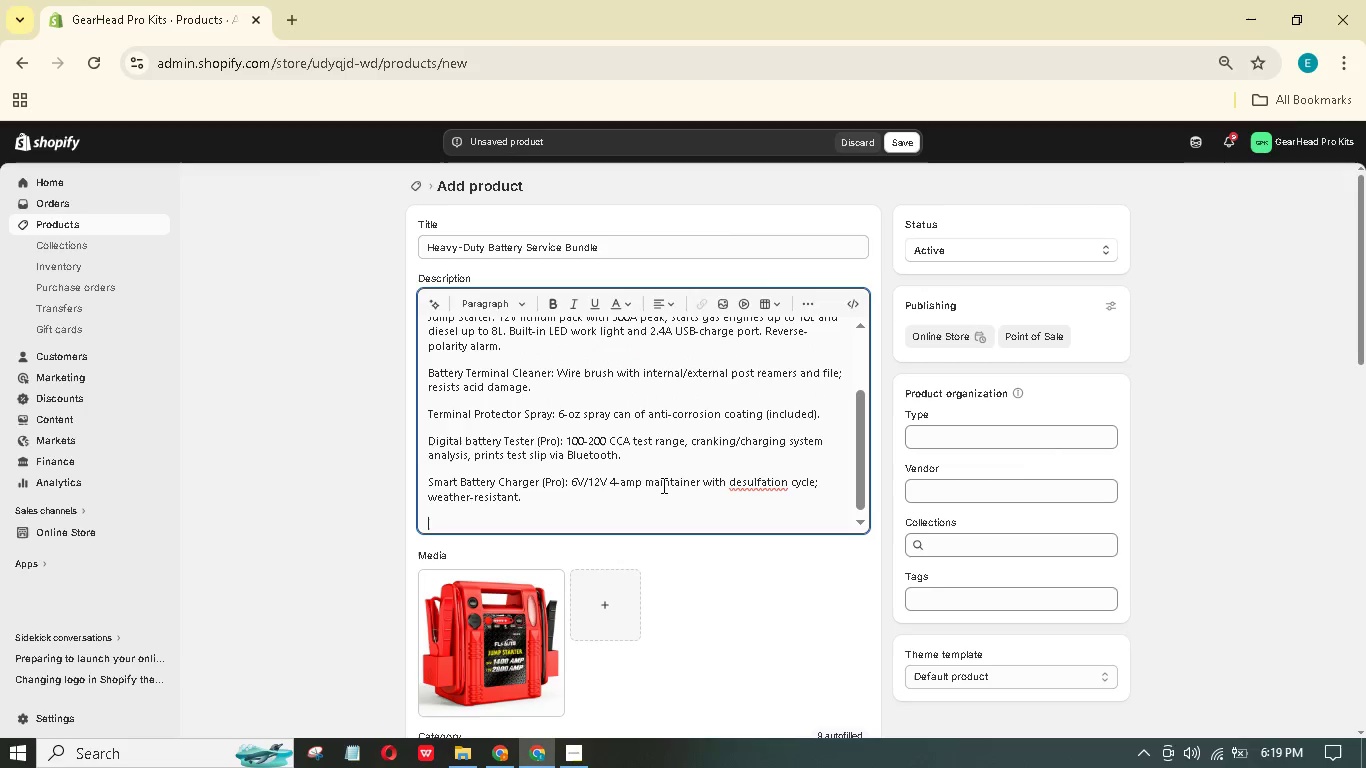 
type(Case: Heavy nylon tool roll with reinforced )
 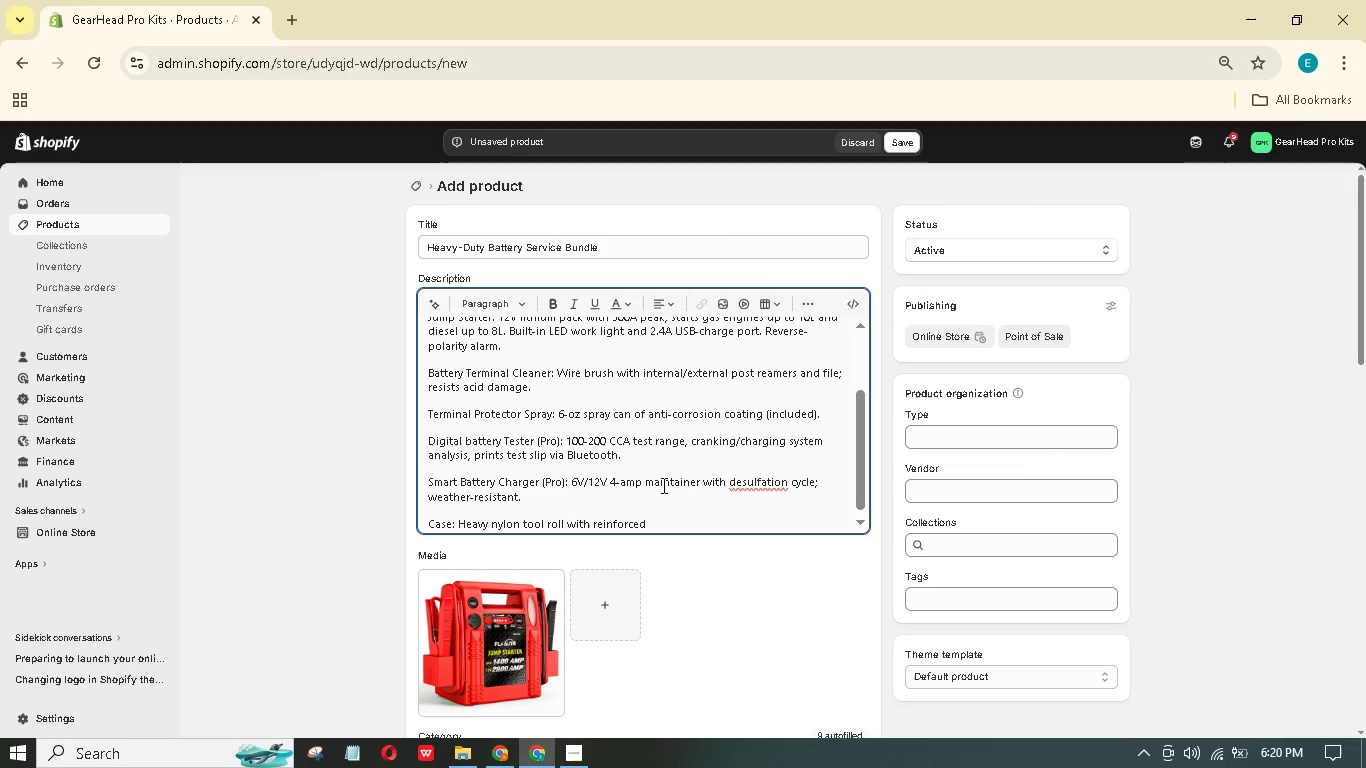 
wait(8.77)
 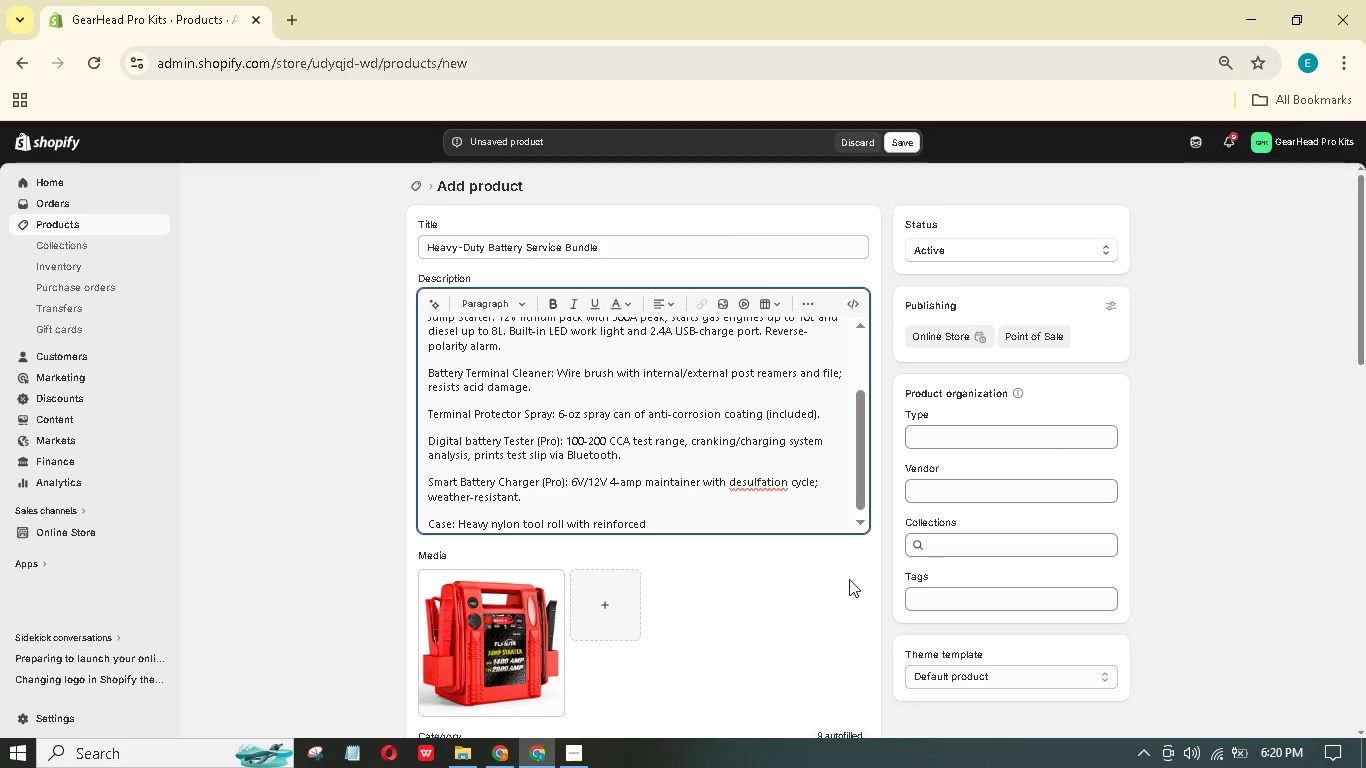 
type(webbing )
key(Backspace)
type(, fits behind a truck set.)
 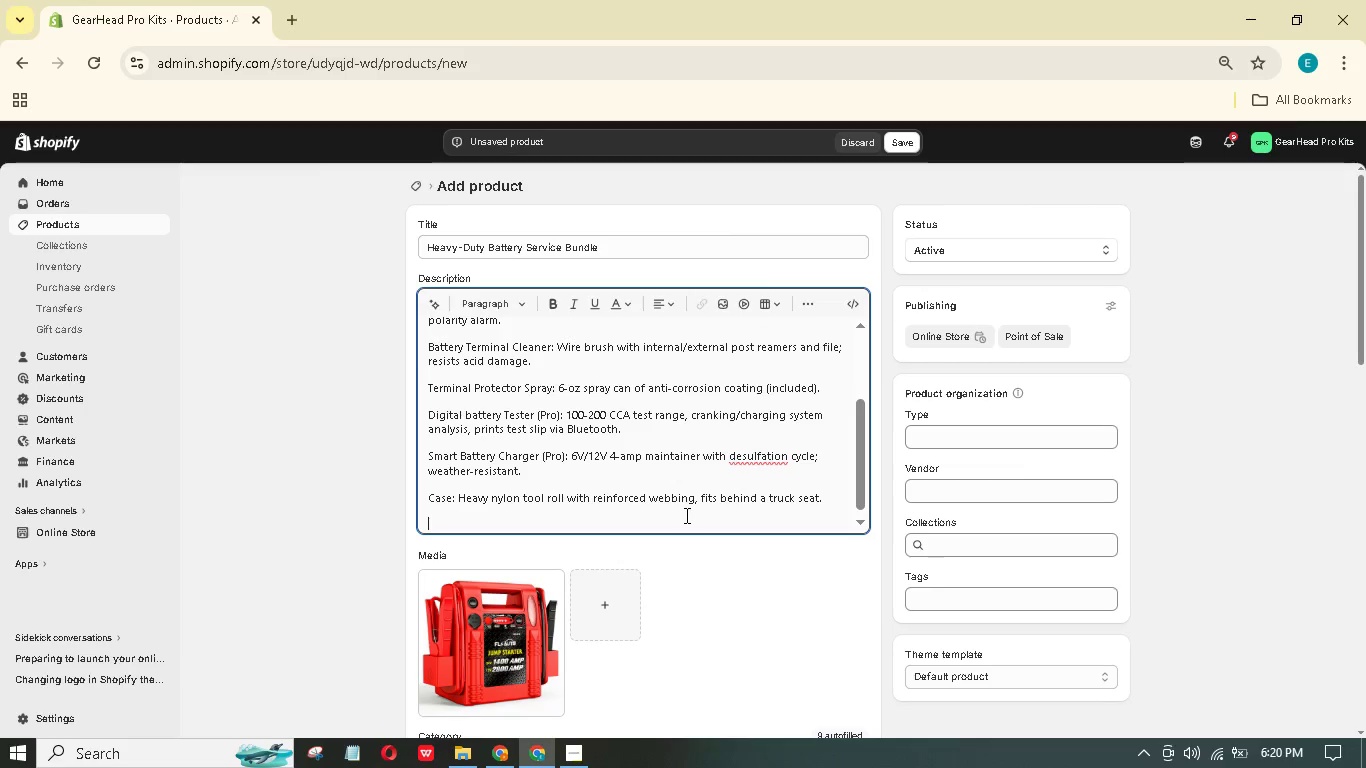 
key(Enter)
 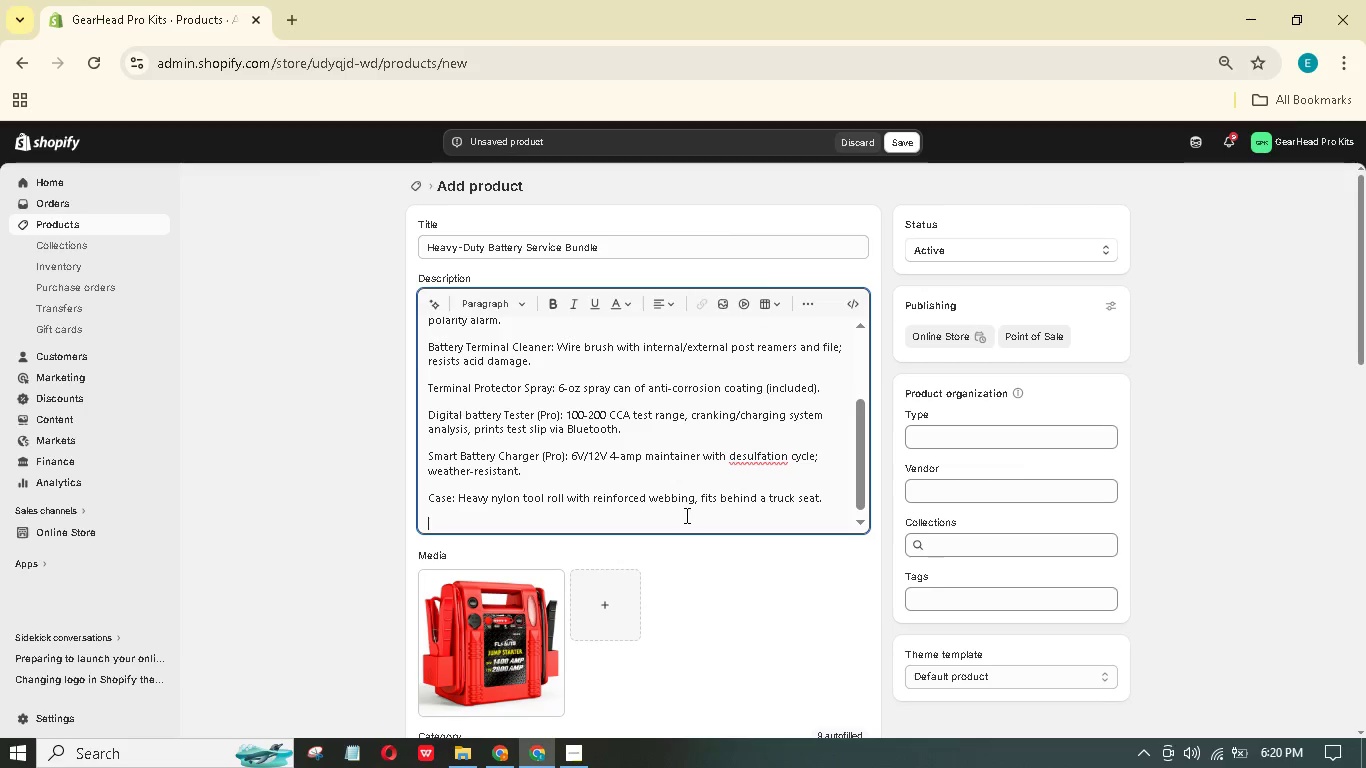 
type(Every crank counts. Carry the power to make it happen.)
 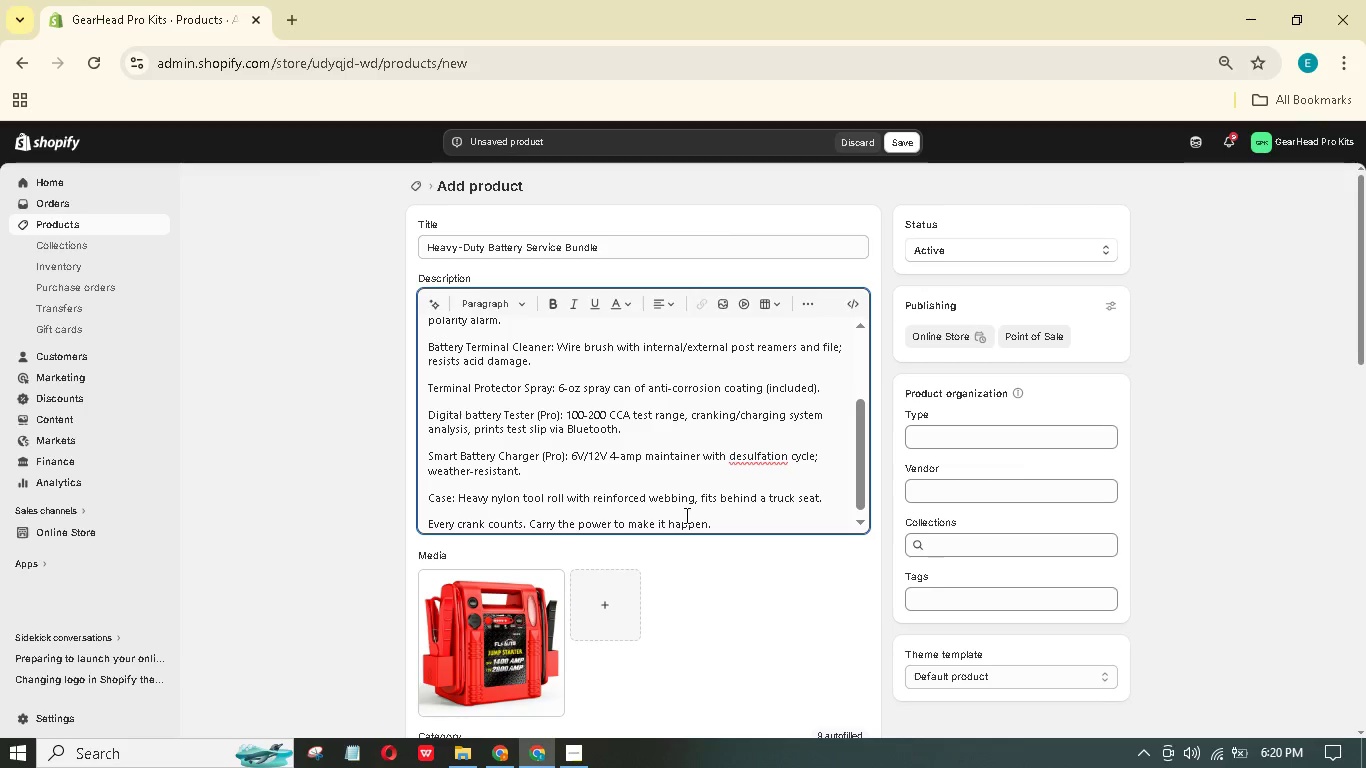 
scroll: coordinate [707, 435], scroll_direction: up, amount: 4.0
 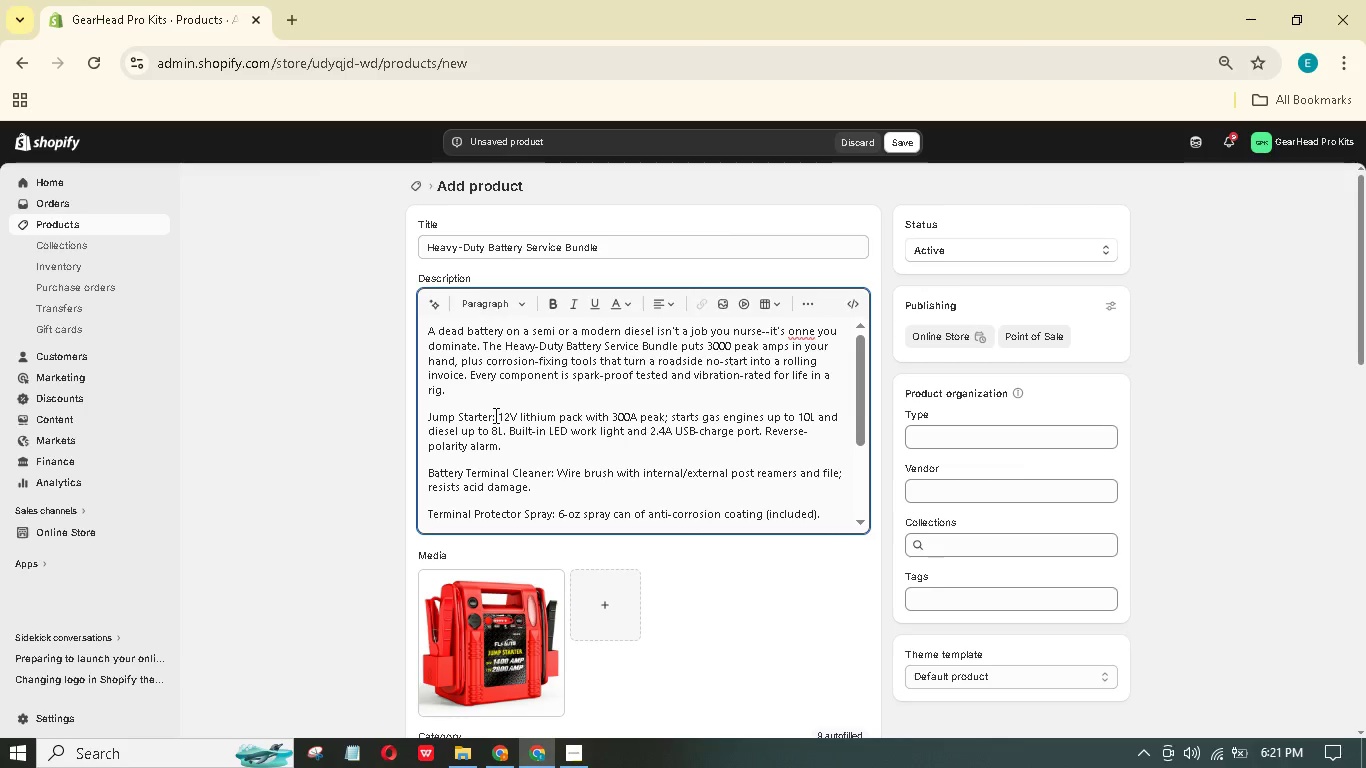 
left_click_drag(start_coordinate=[493, 415], to_coordinate=[425, 421])
 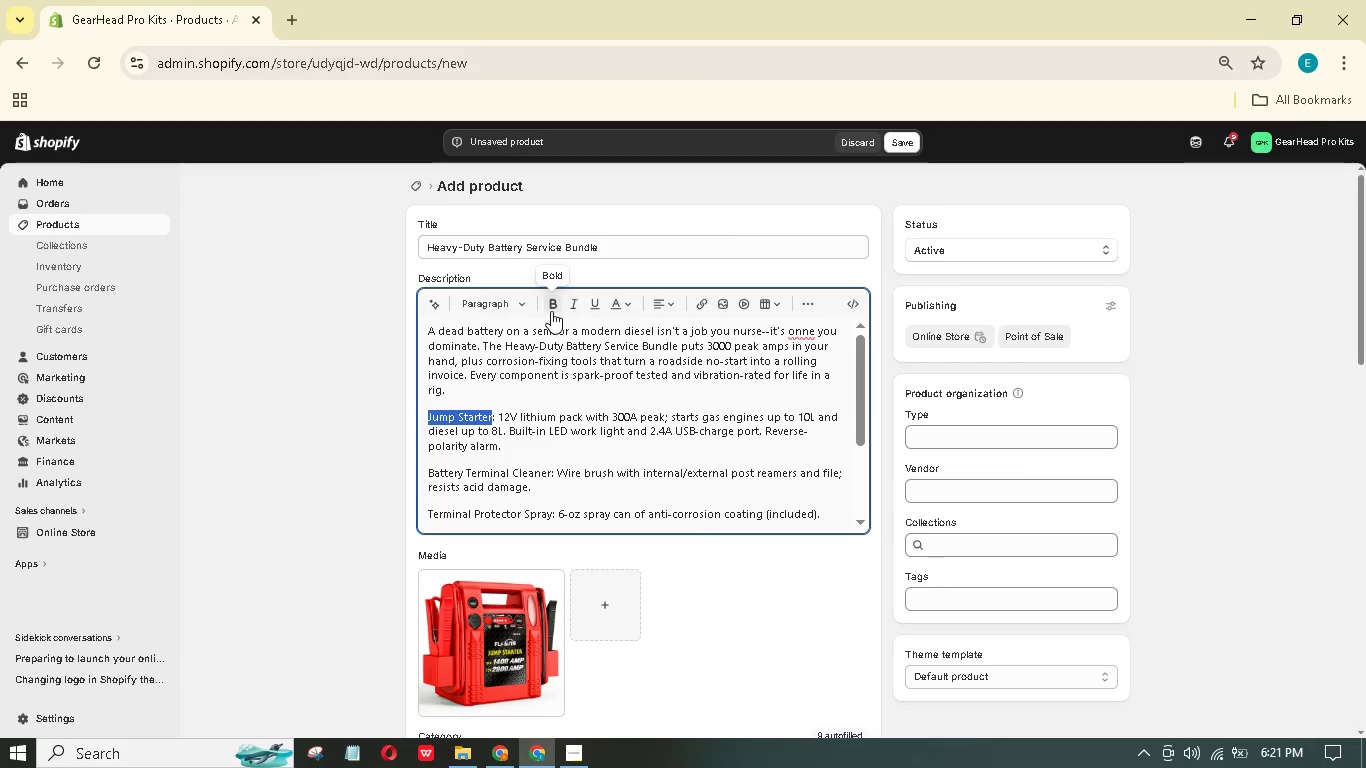 
left_click([548, 307])
 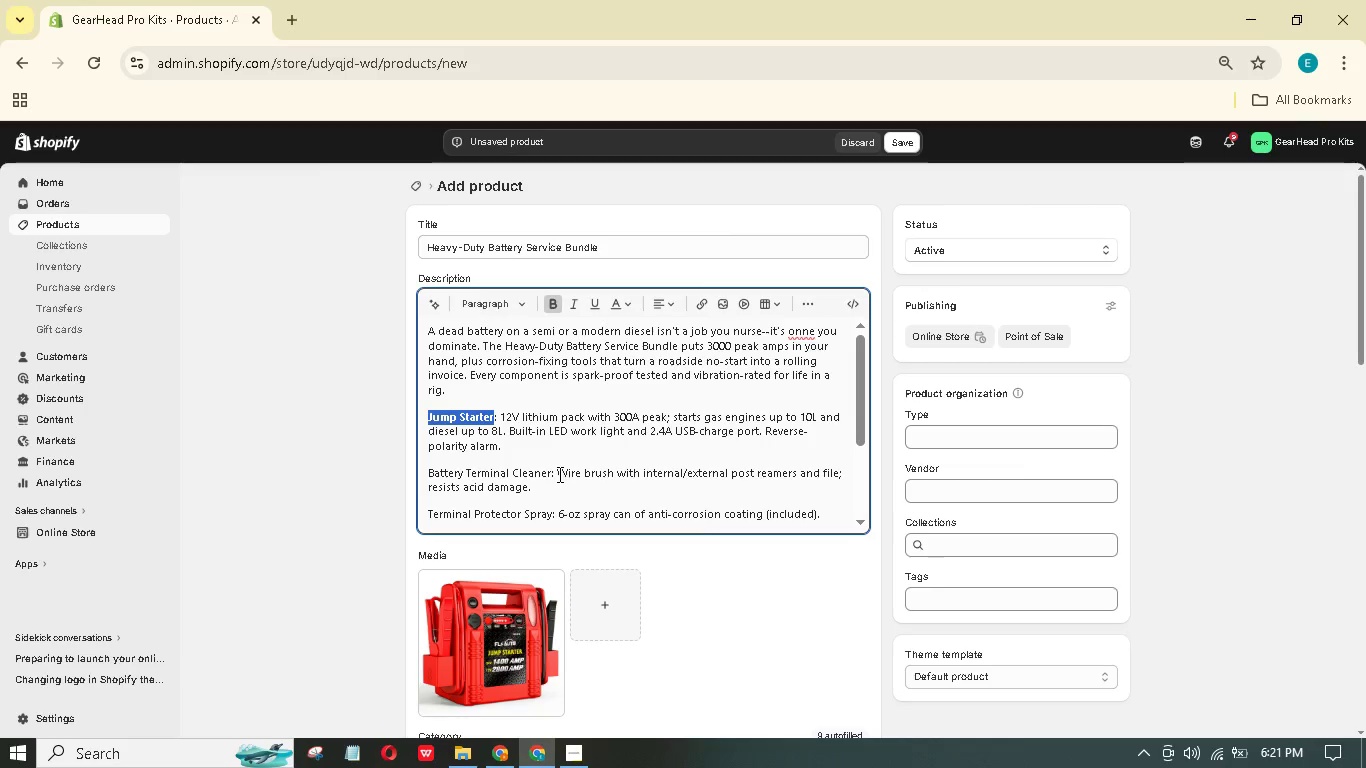 
left_click_drag(start_coordinate=[550, 474], to_coordinate=[422, 470])
 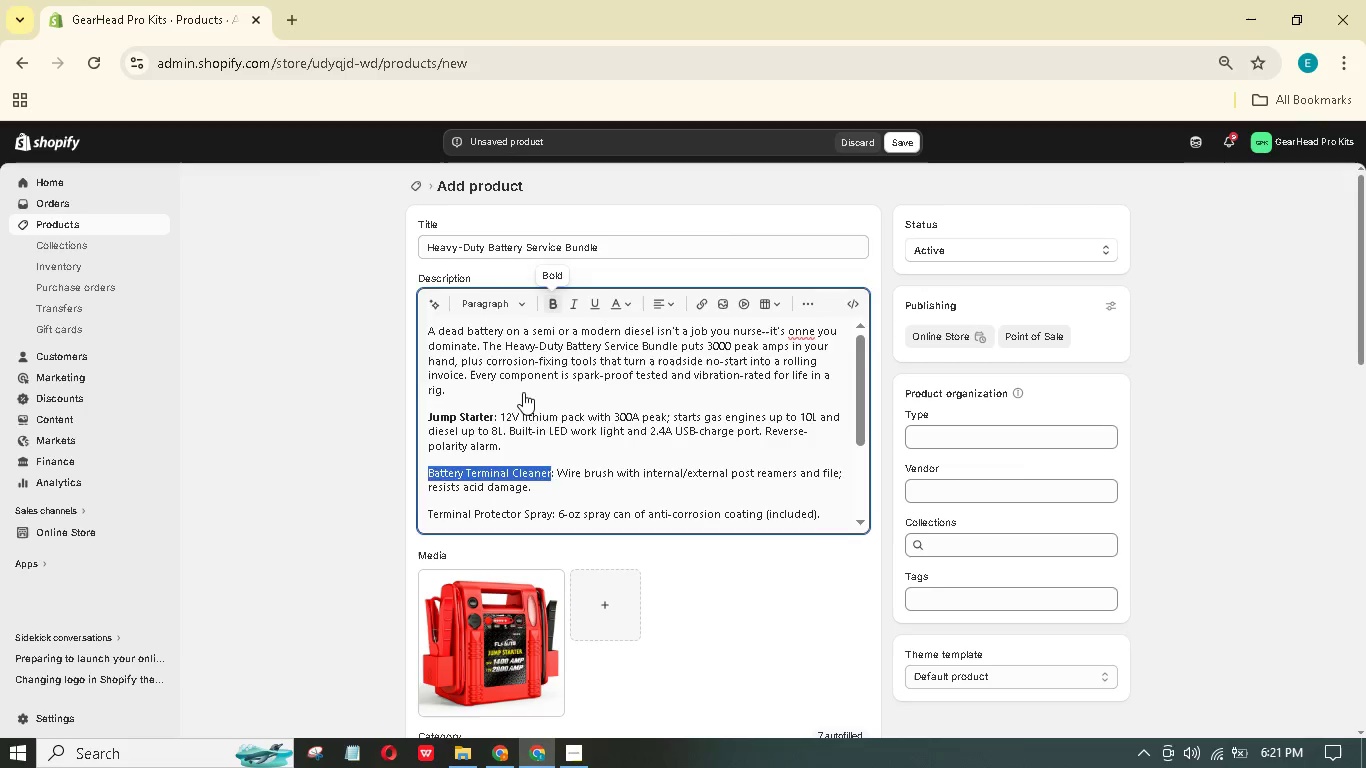 
scroll: coordinate [515, 450], scroll_direction: down, amount: 1.0
 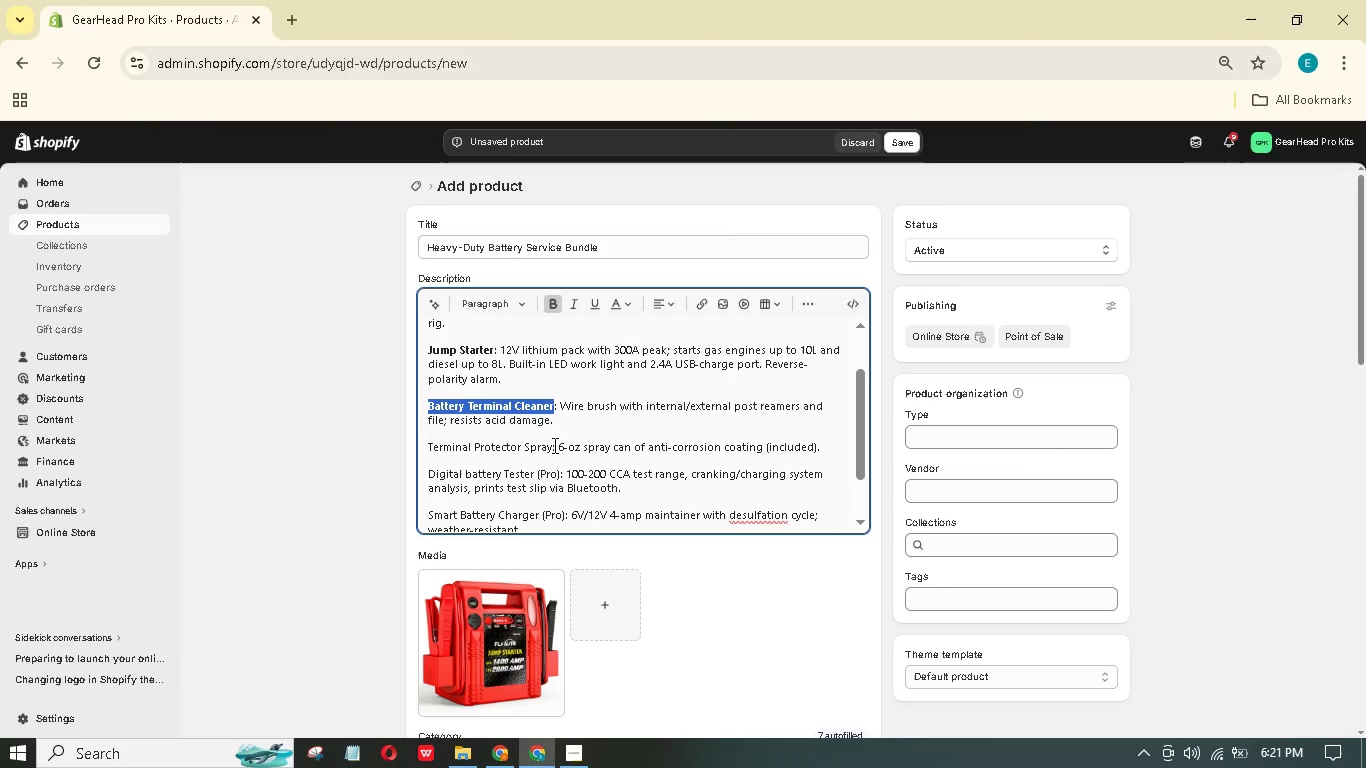 
left_click_drag(start_coordinate=[552, 445], to_coordinate=[413, 442])
 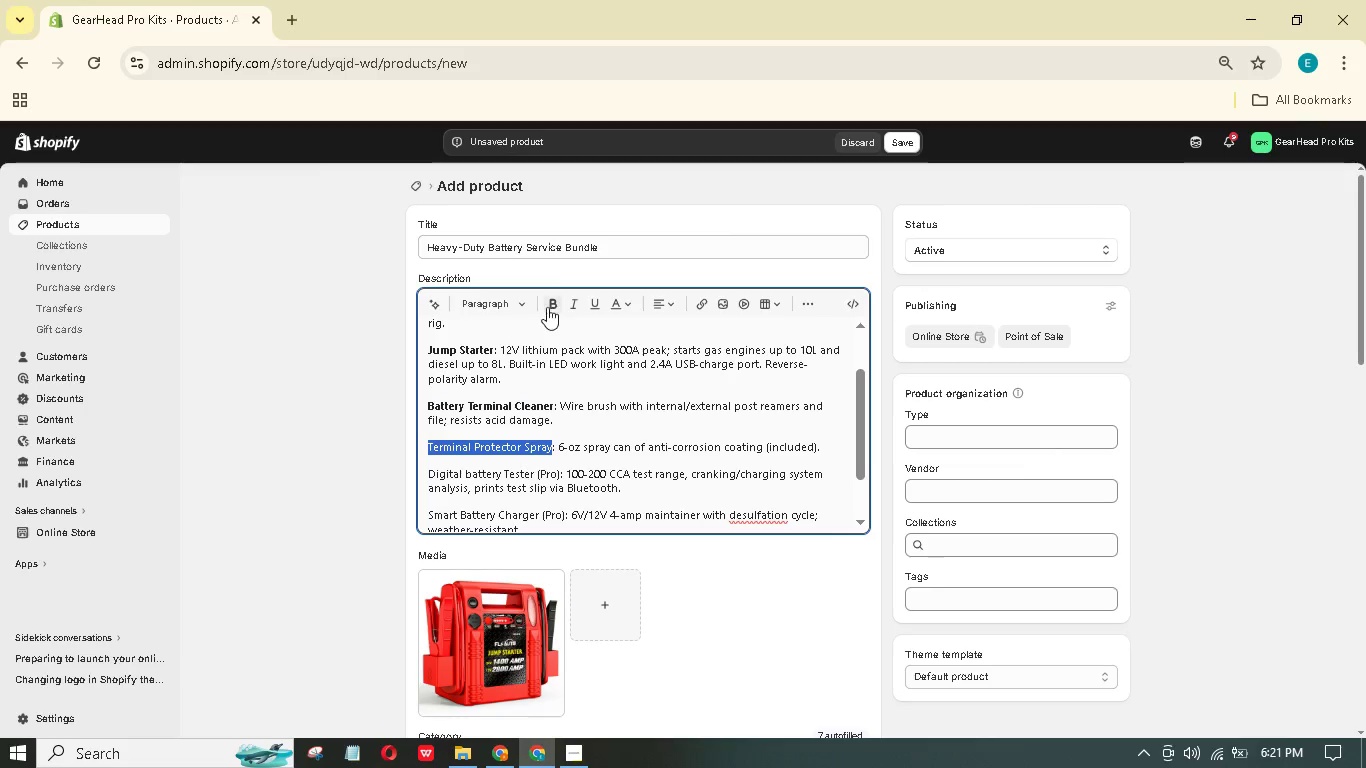 
left_click([549, 305])
 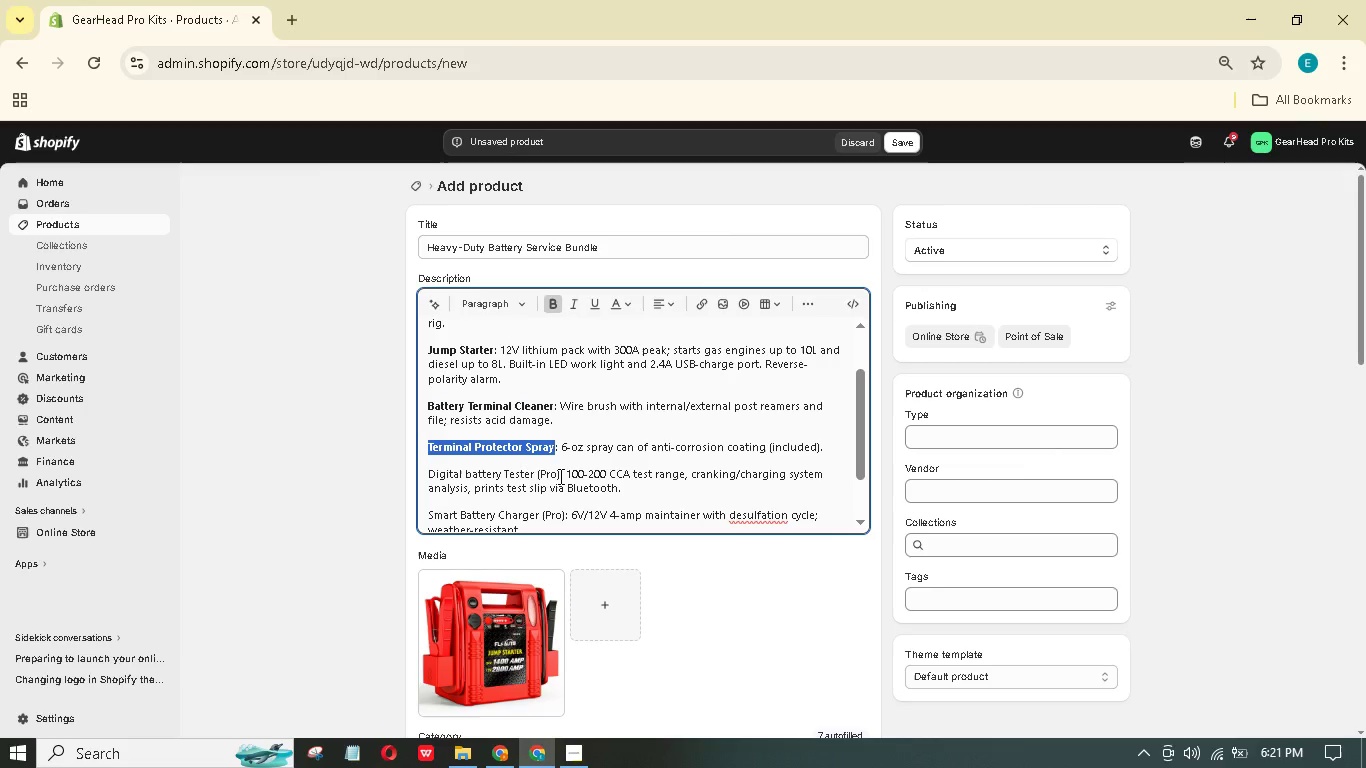 
left_click_drag(start_coordinate=[559, 476], to_coordinate=[406, 467])
 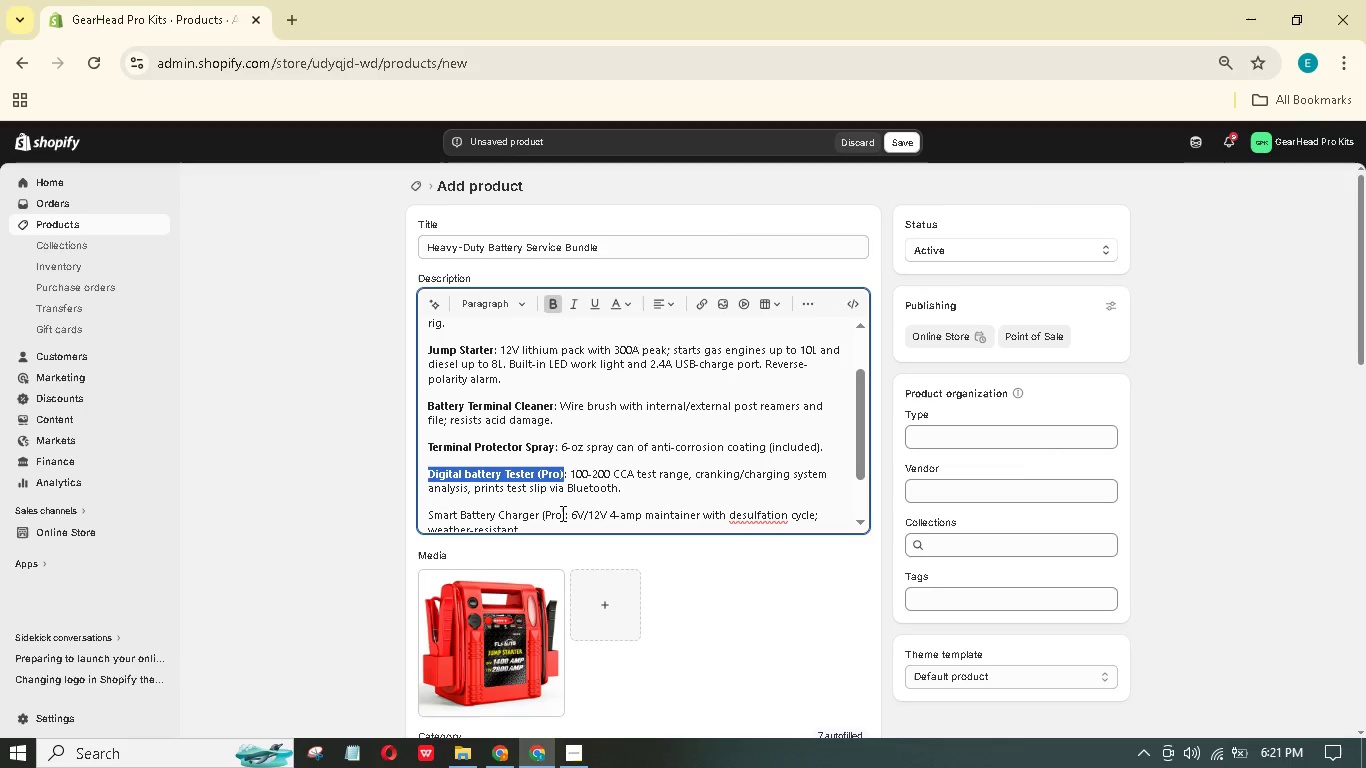 
left_click_drag(start_coordinate=[563, 513], to_coordinate=[461, 427])
 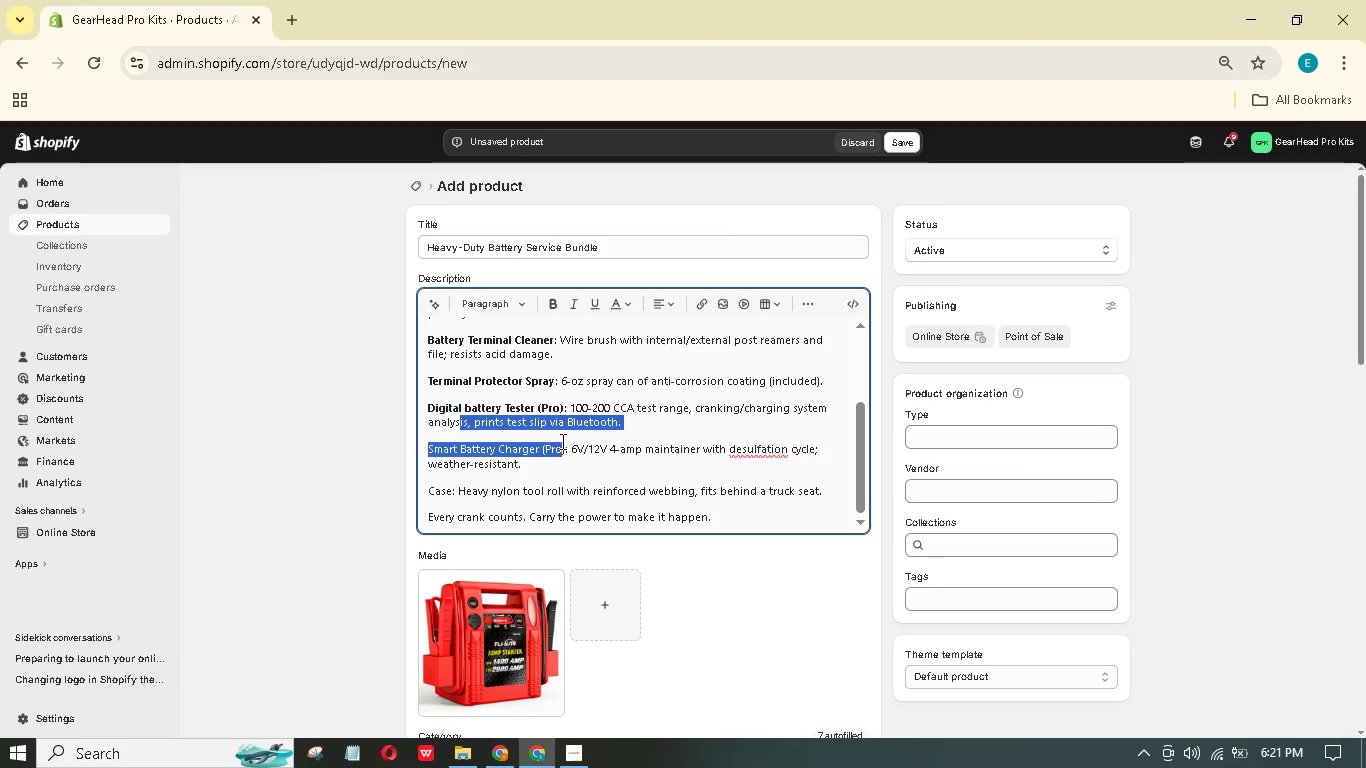 
left_click([563, 444])
 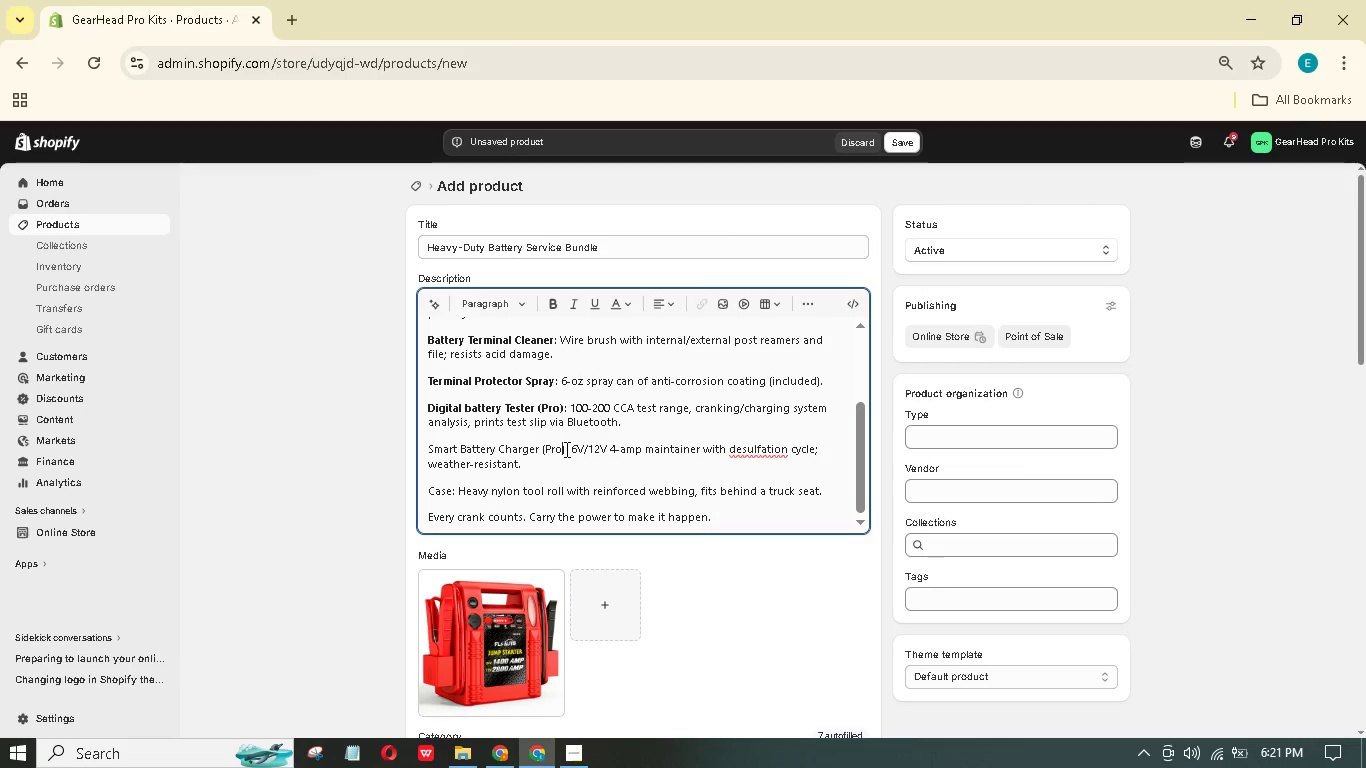 
left_click_drag(start_coordinate=[565, 449], to_coordinate=[419, 443])
 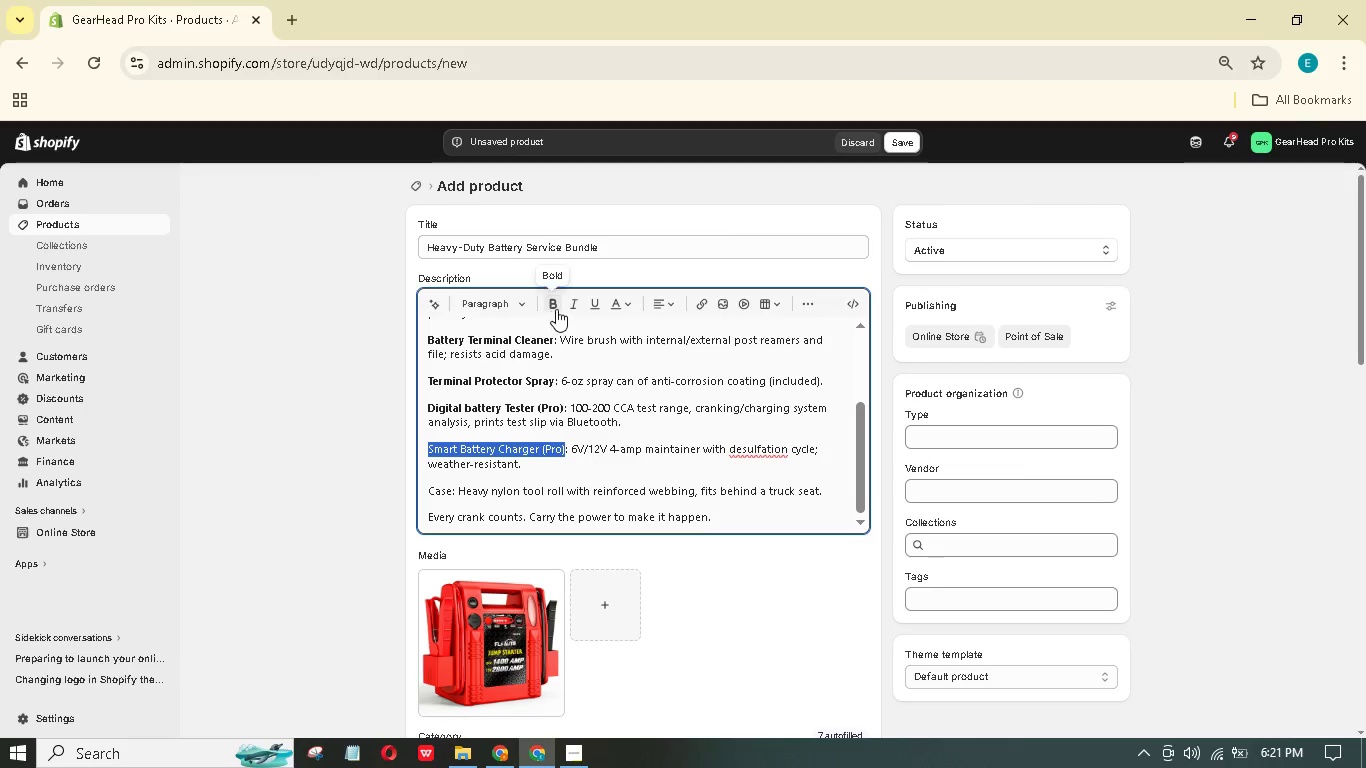 
left_click([556, 308])
 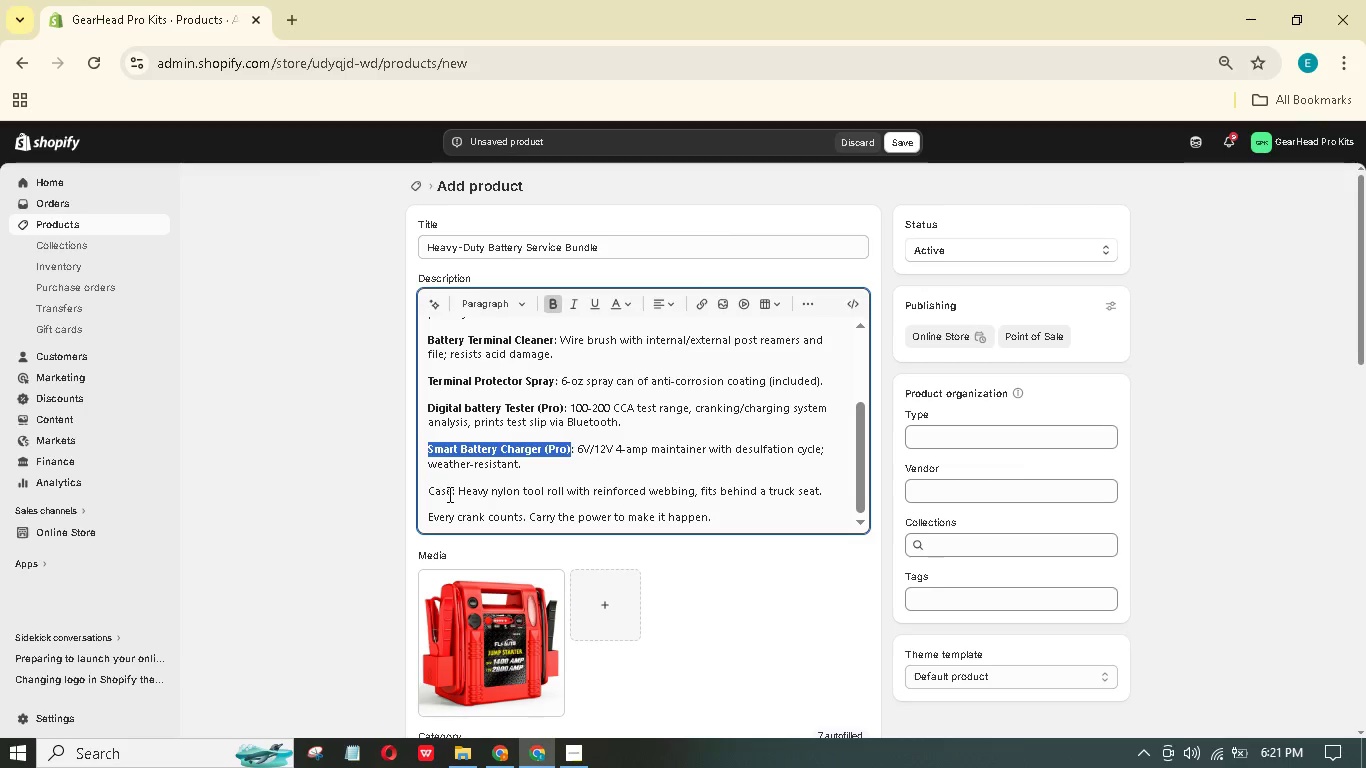 
left_click_drag(start_coordinate=[450, 494], to_coordinate=[420, 485])
 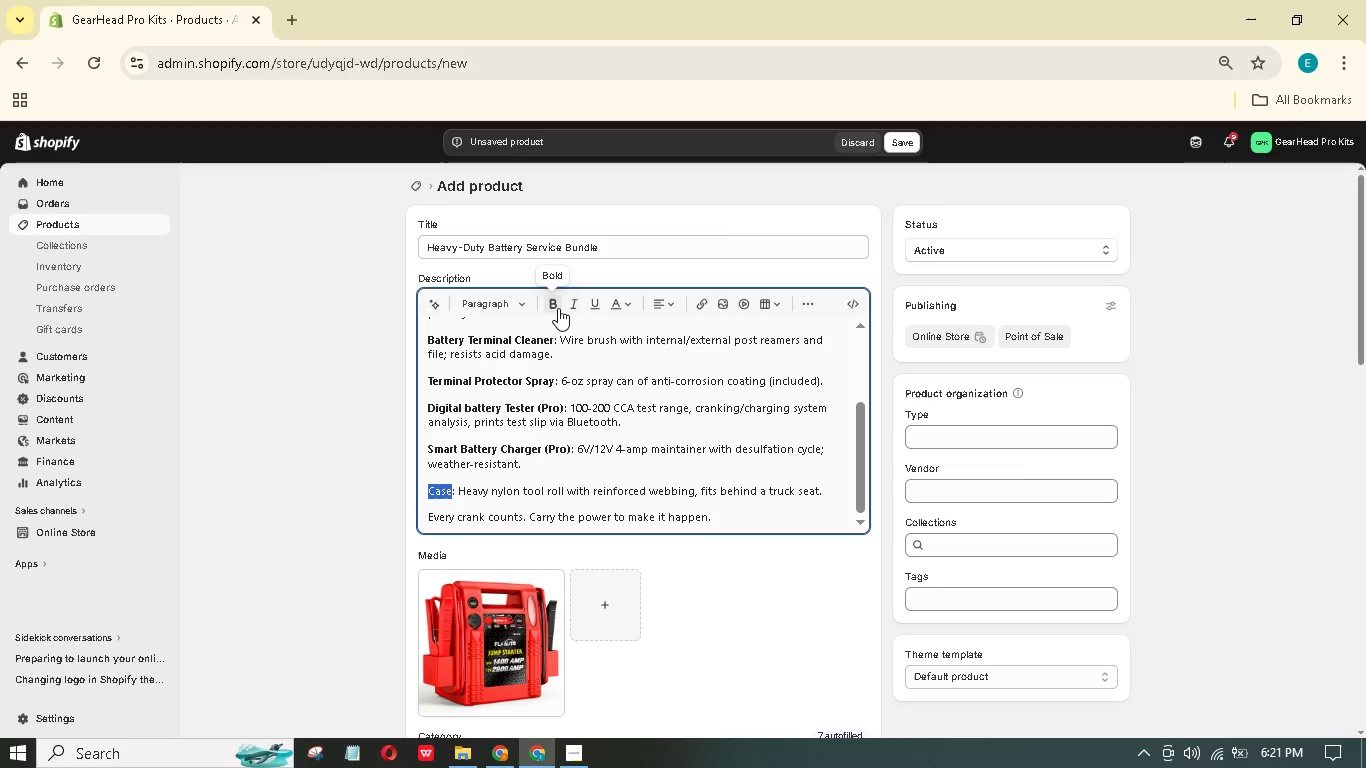 
left_click([559, 307])
 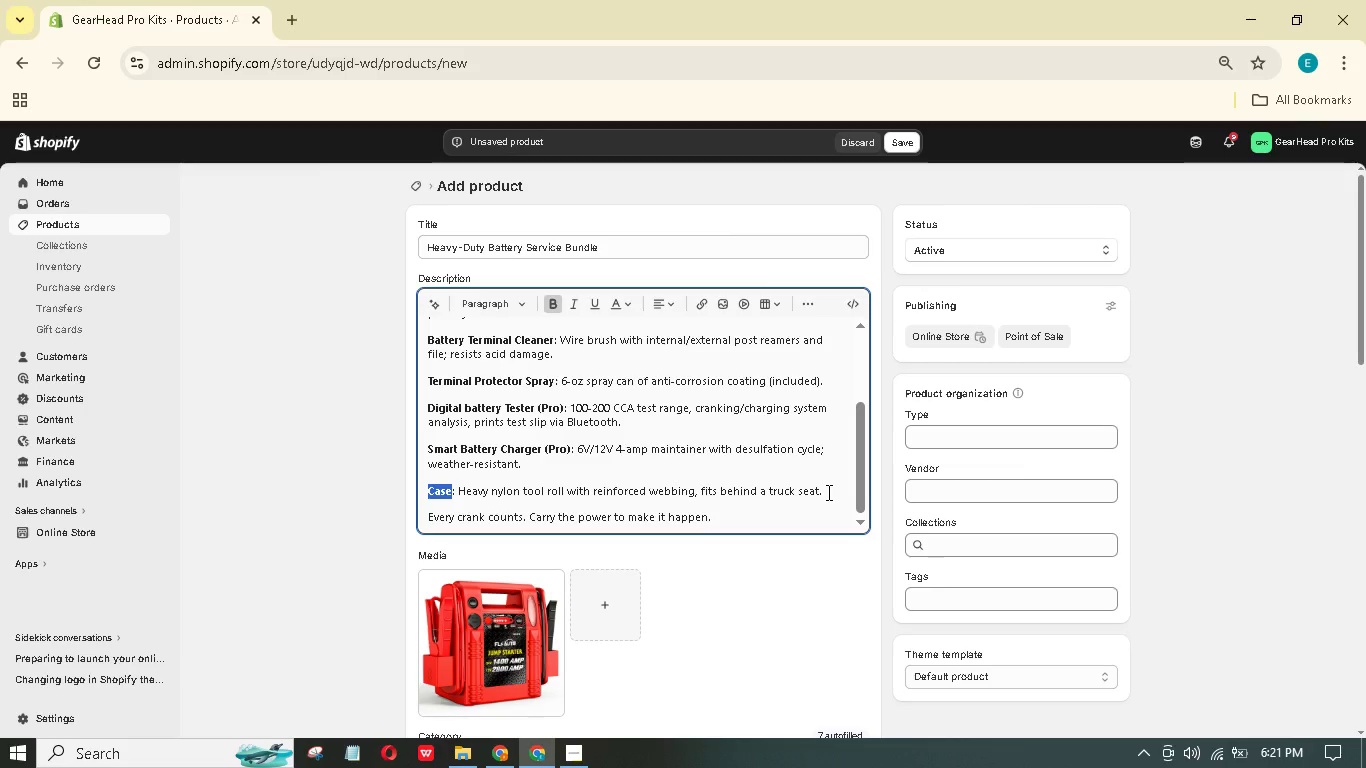 
left_click_drag(start_coordinate=[827, 492], to_coordinate=[428, 412])
 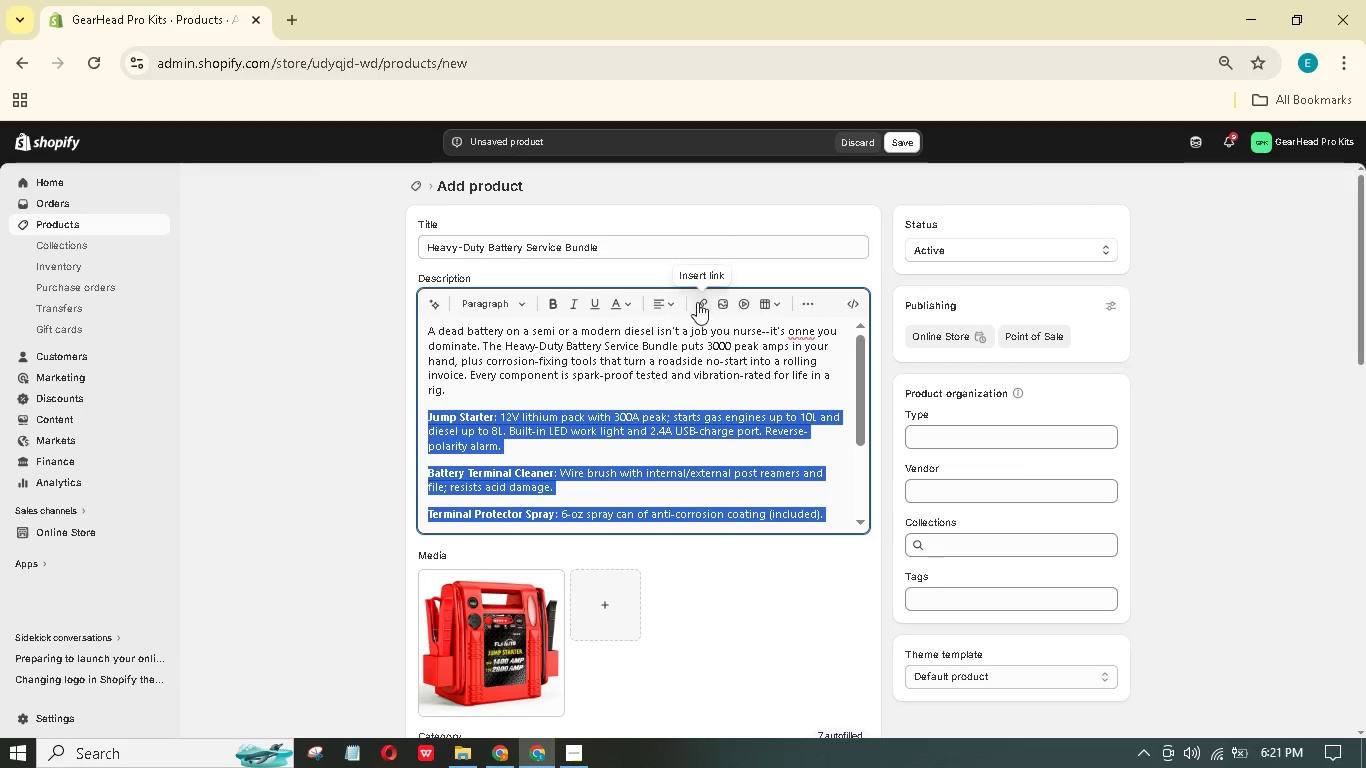 
scroll: coordinate [683, 445], scroll_direction: up, amount: 2.0
 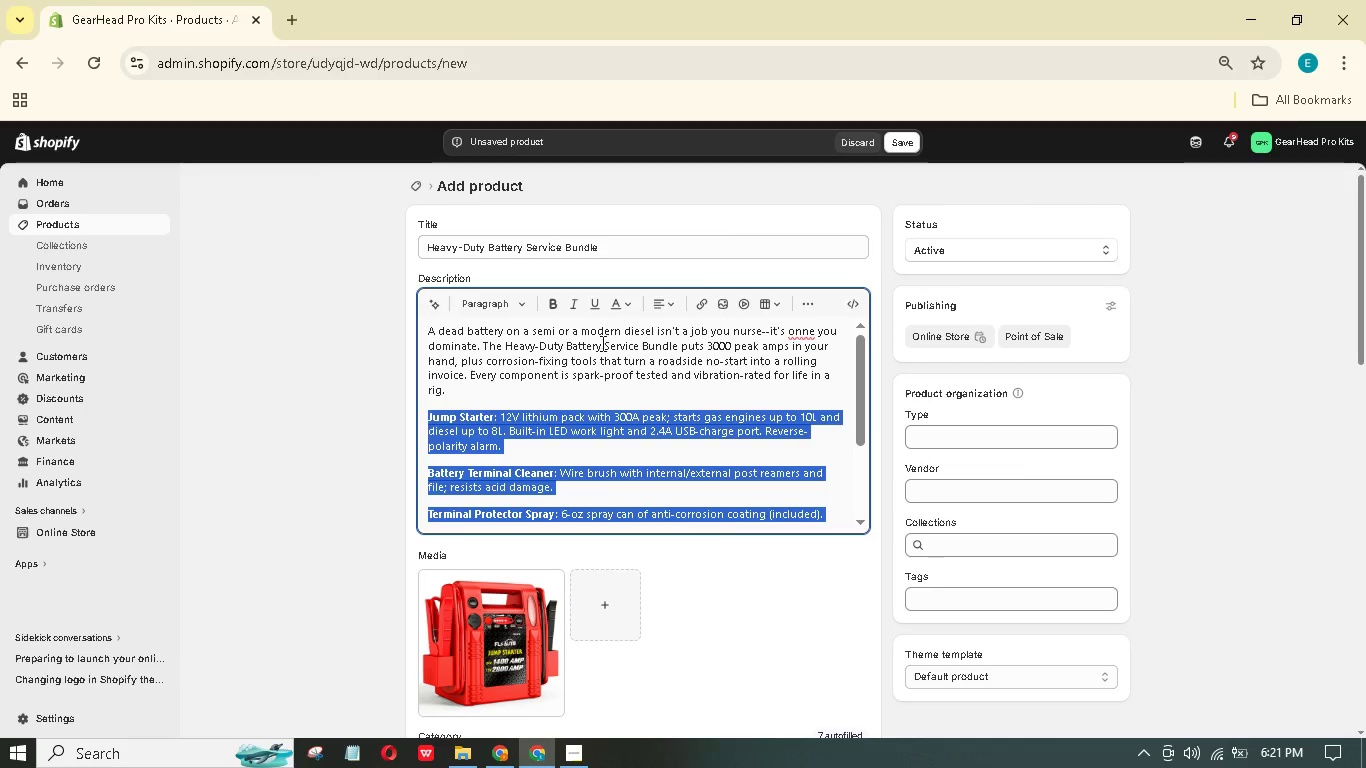 
mouse_move([809, 323])
 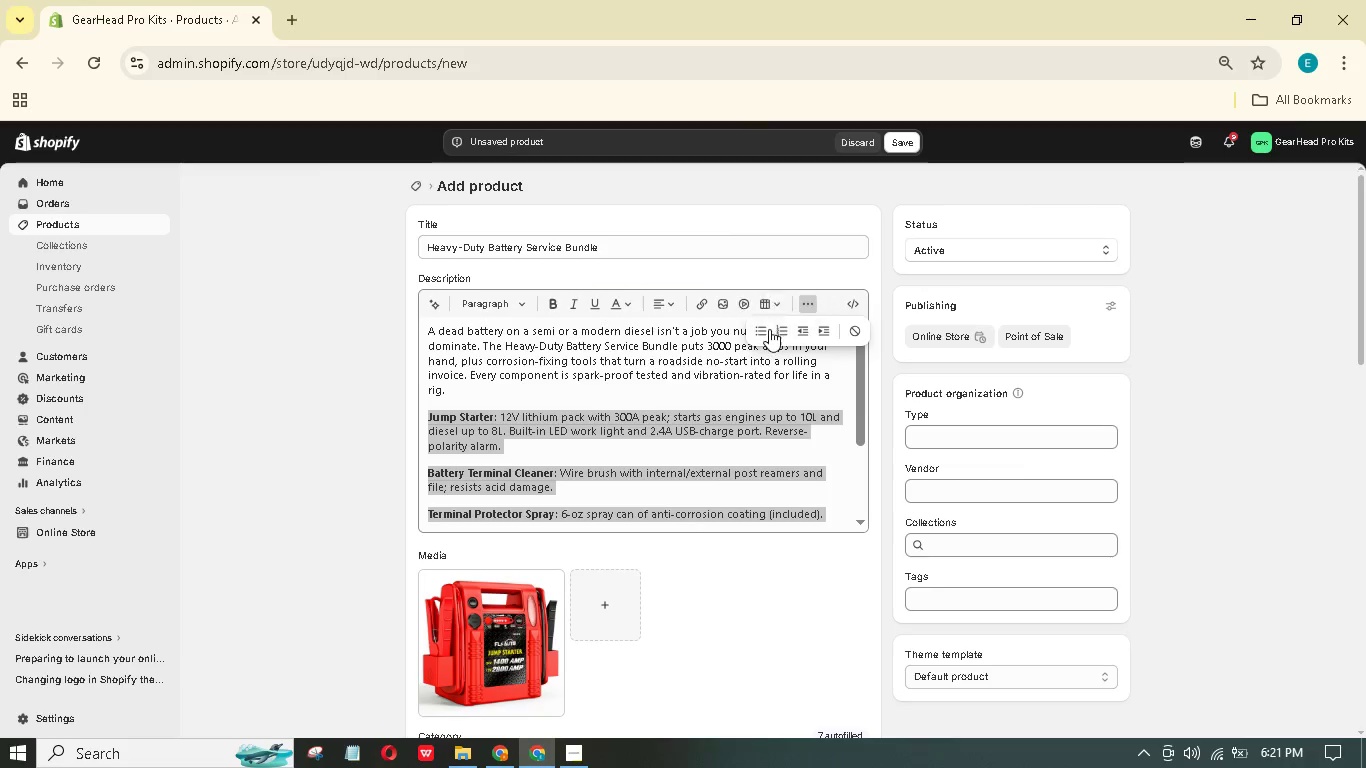 
left_click([766, 329])
 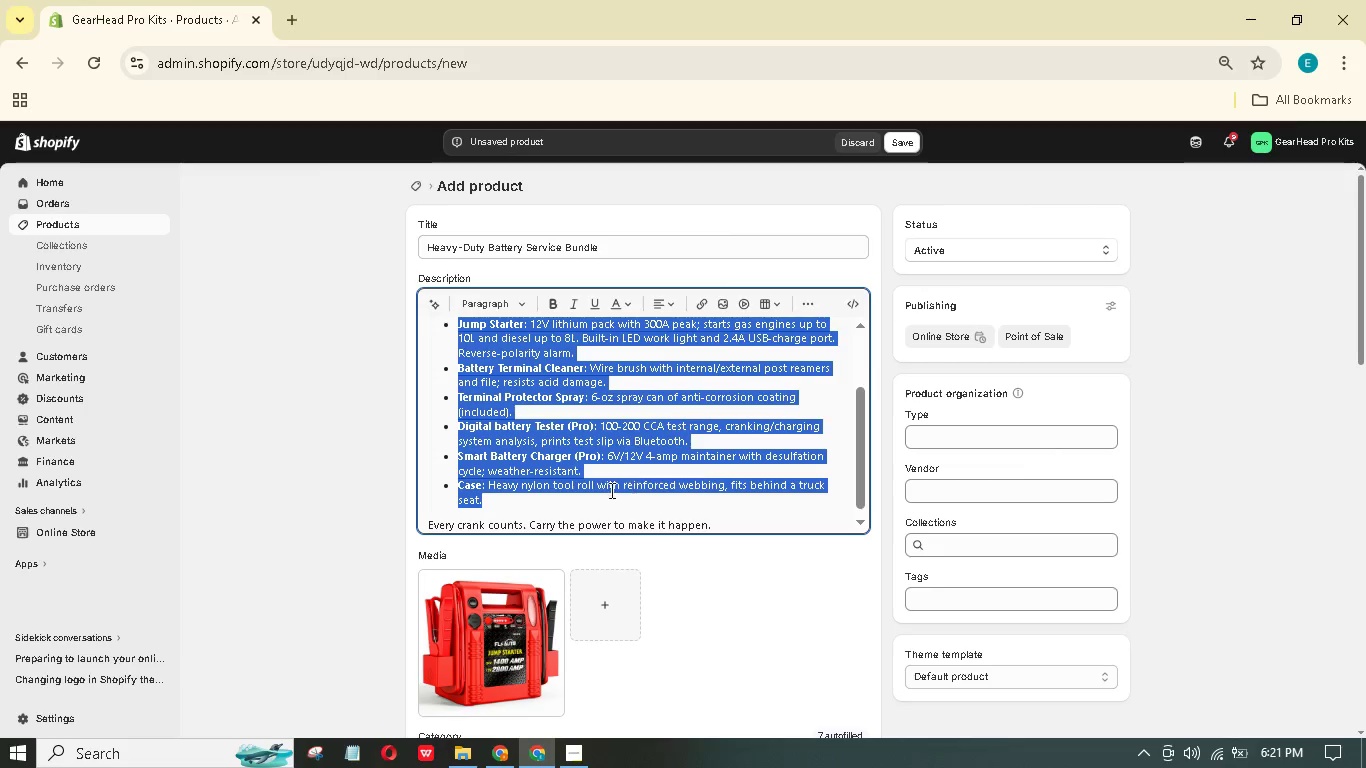 
left_click([430, 418])
 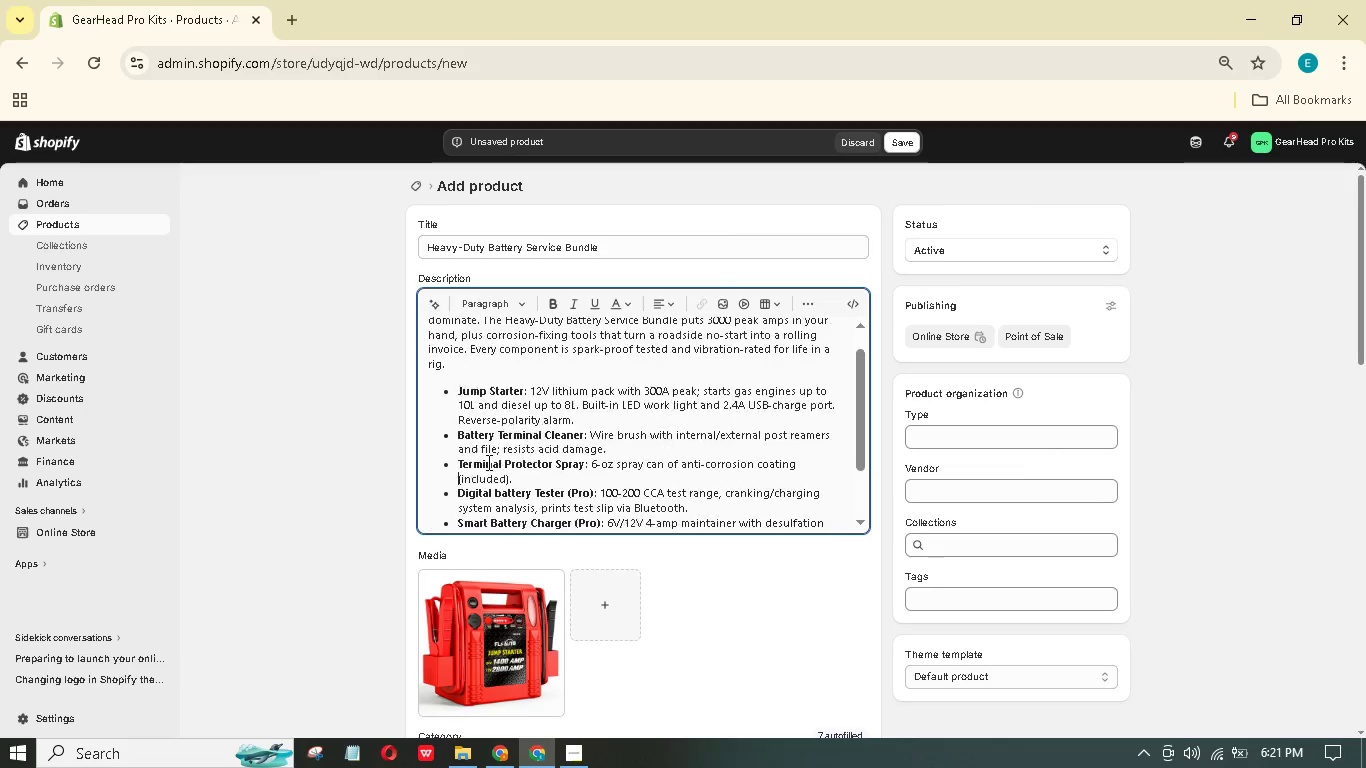 
scroll: coordinate [487, 462], scroll_direction: up, amount: 2.0
 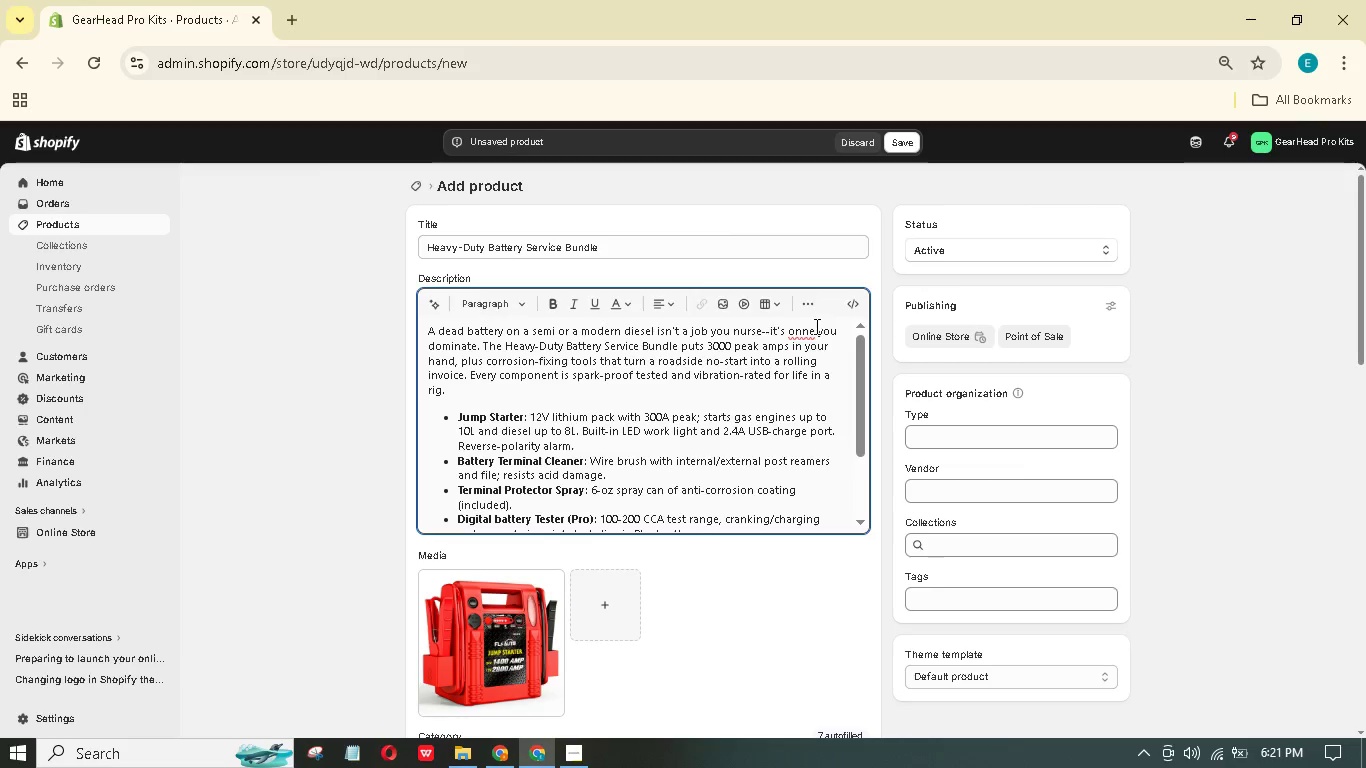 
left_click([808, 331])
 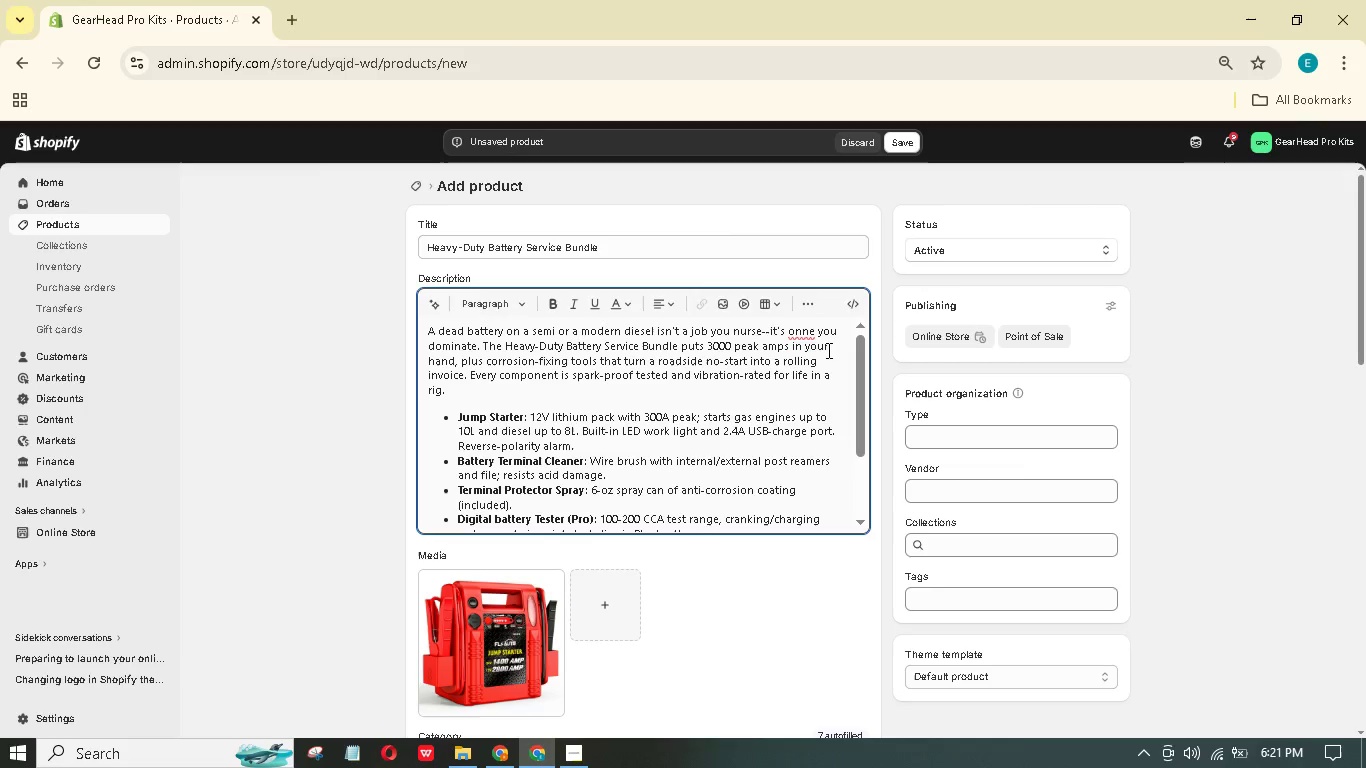 
key(Backspace)
 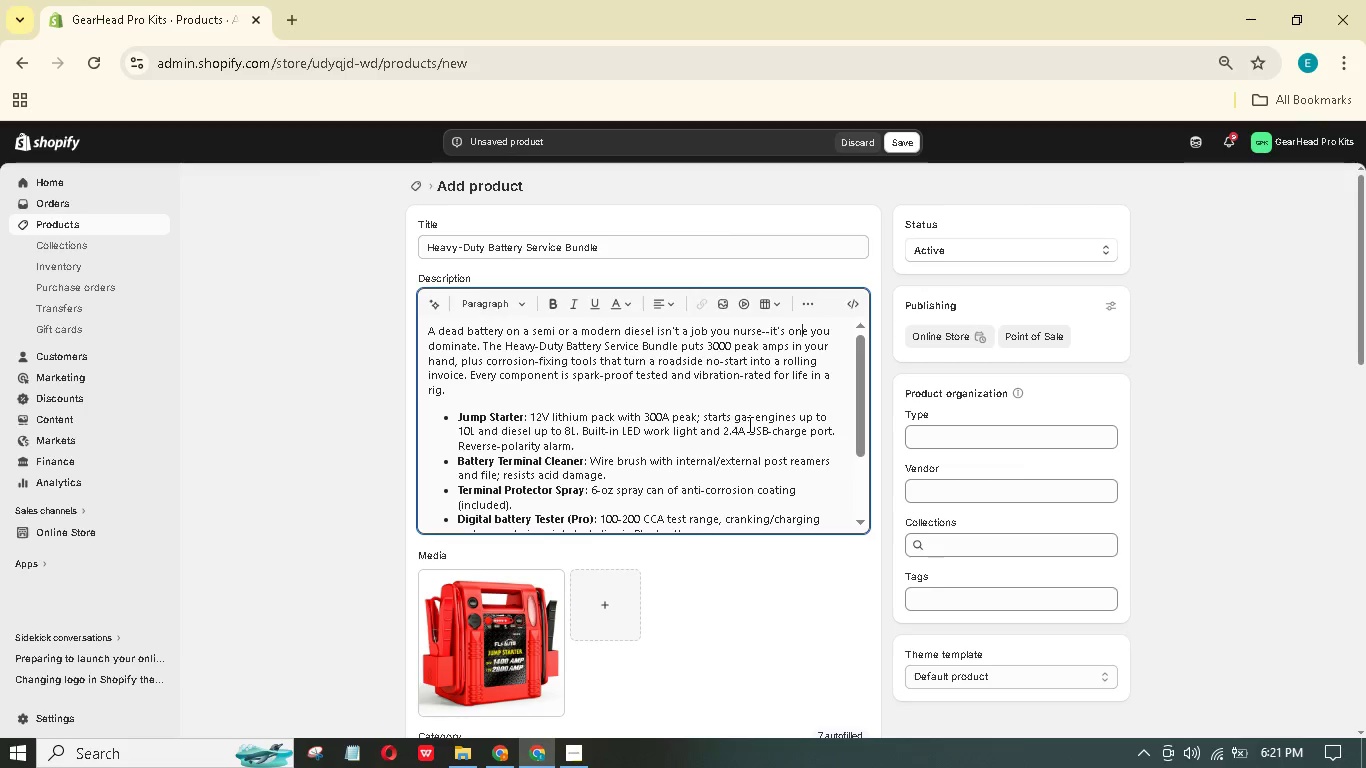 
scroll: coordinate [760, 429], scroll_direction: down, amount: 5.0
 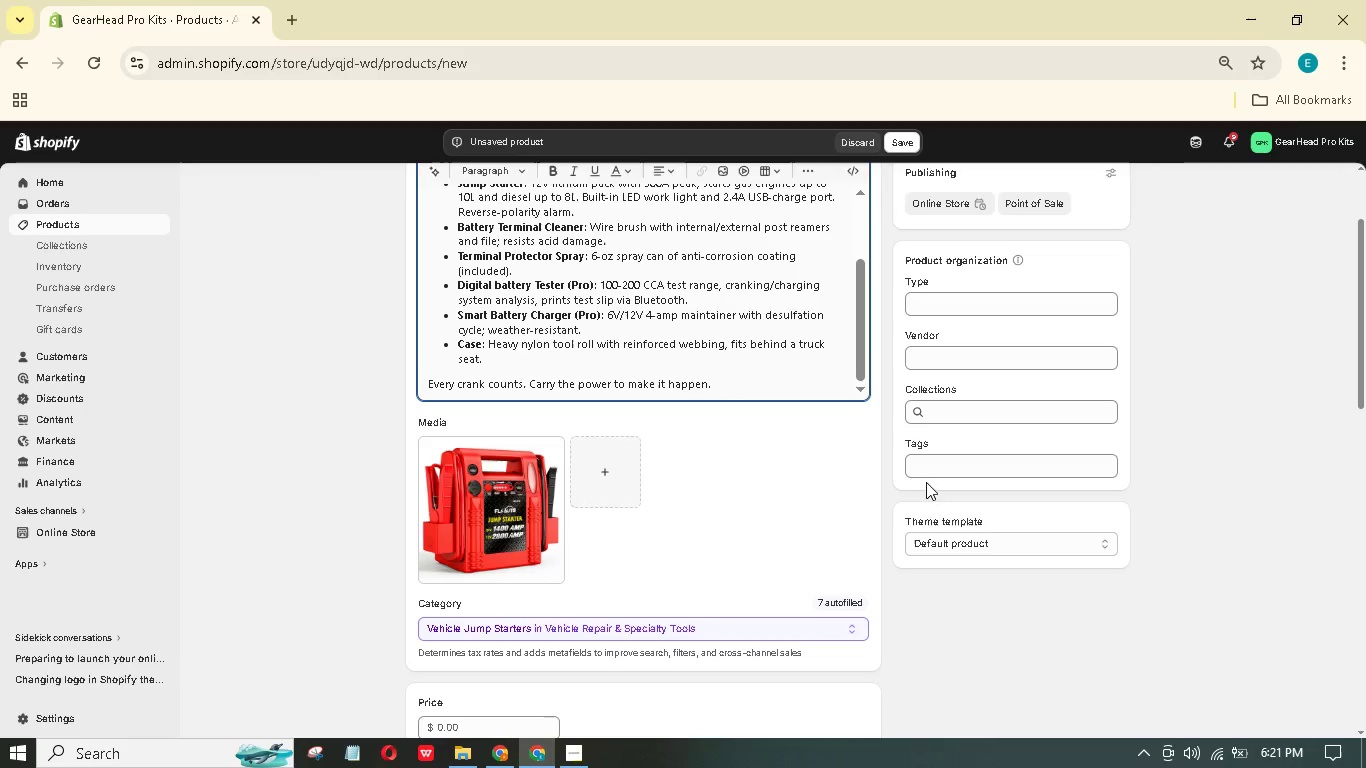 
left_click([929, 467])
 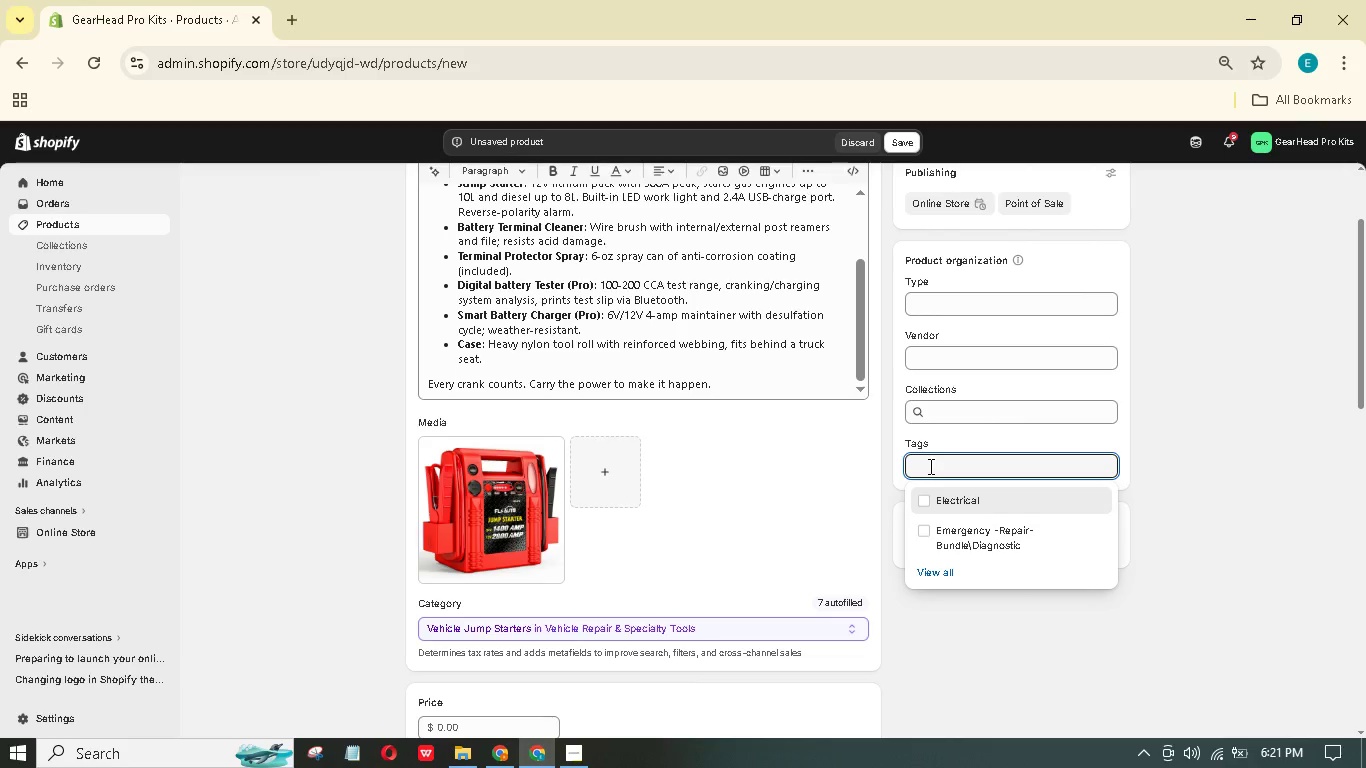 
wait(7.39)
 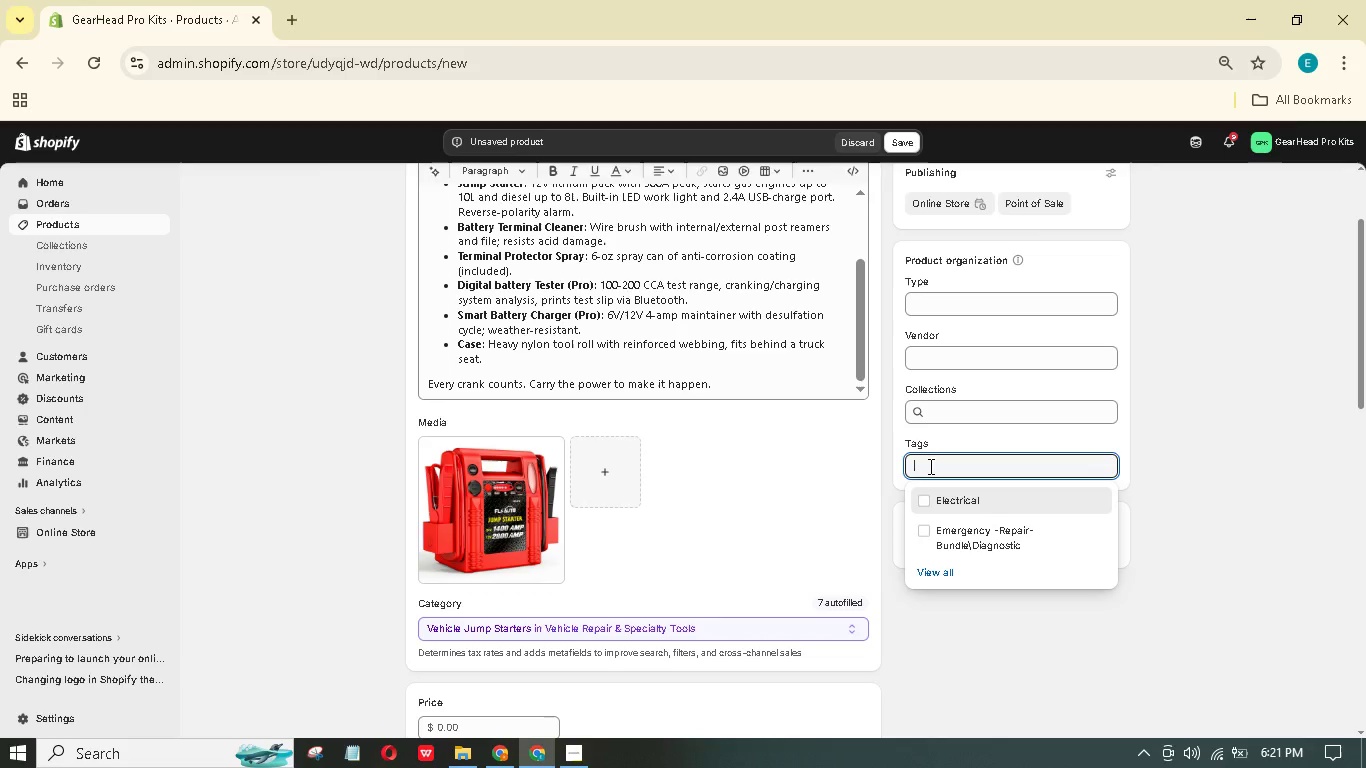 
type(Emergency)
 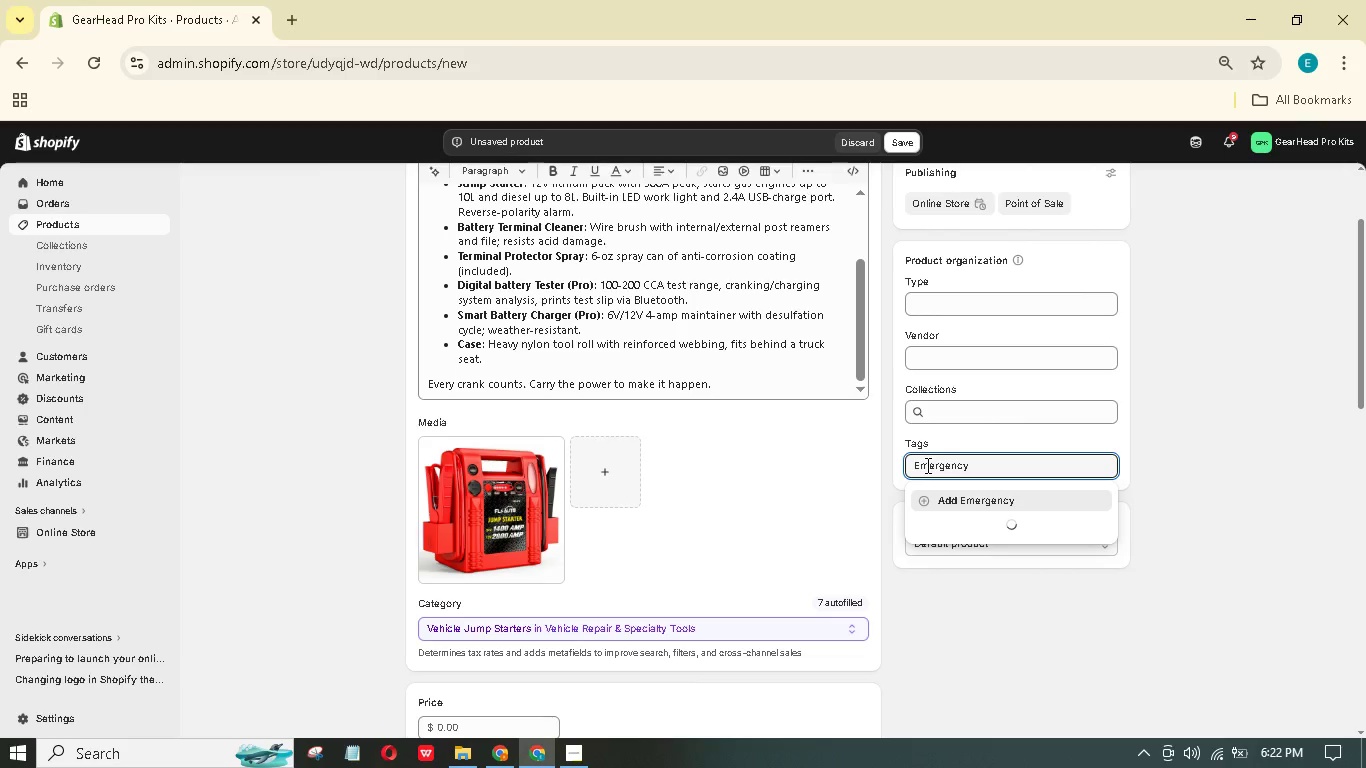 
wait(6.62)
 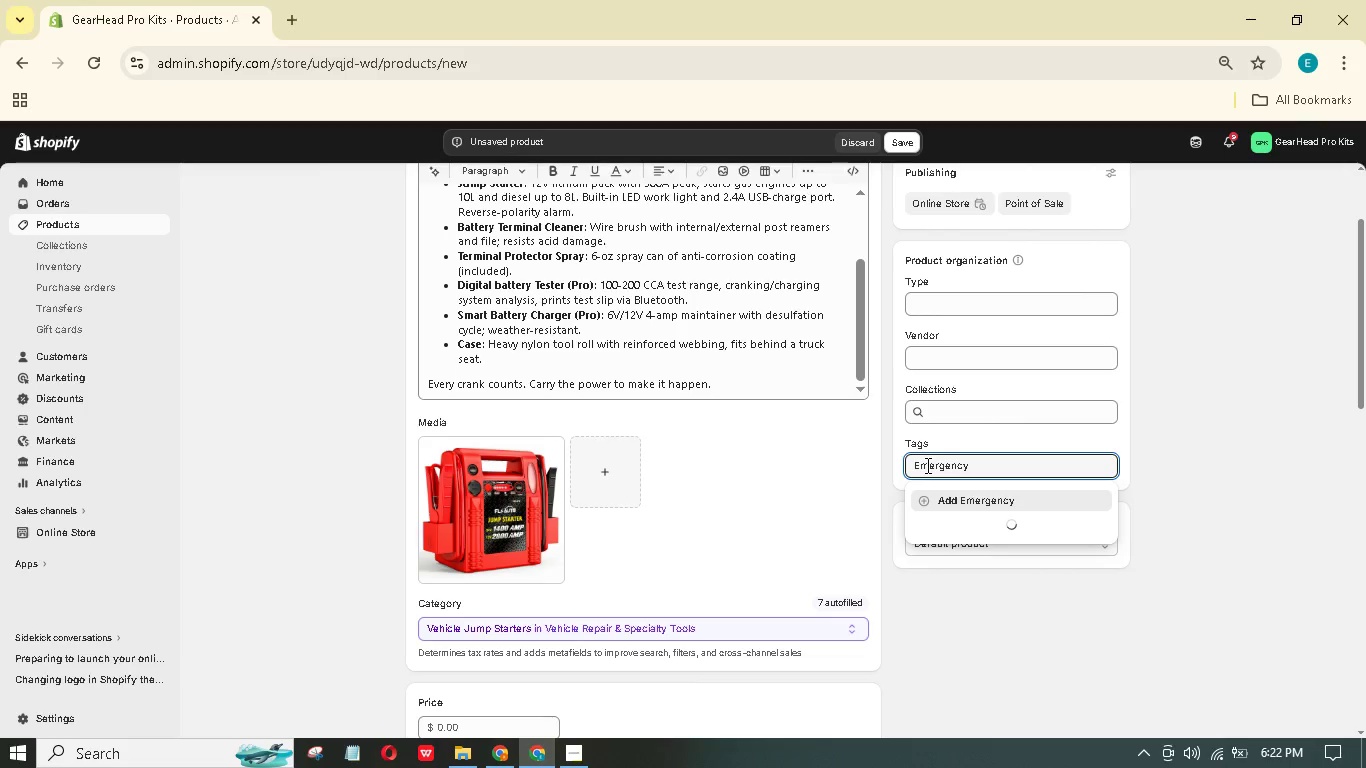 
type(-Repair)
 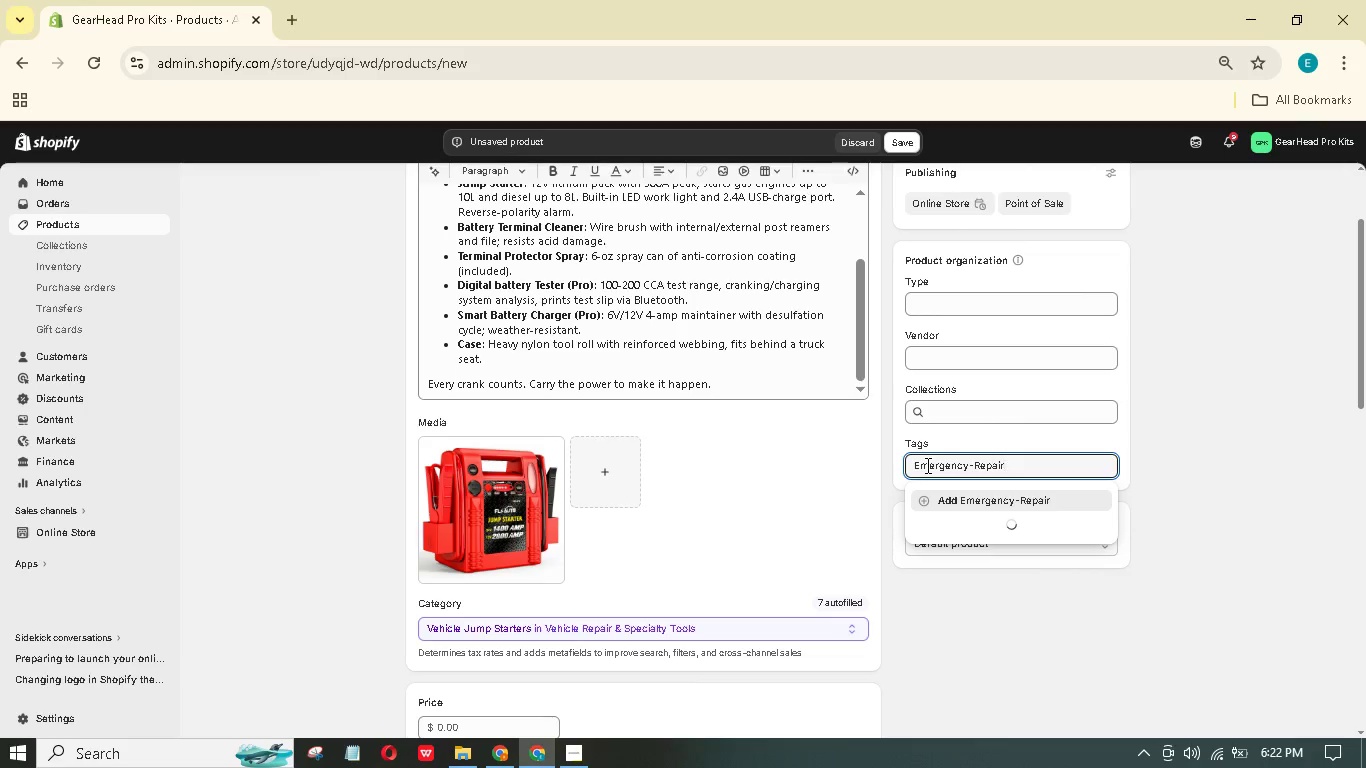 
type(-Bundle)
 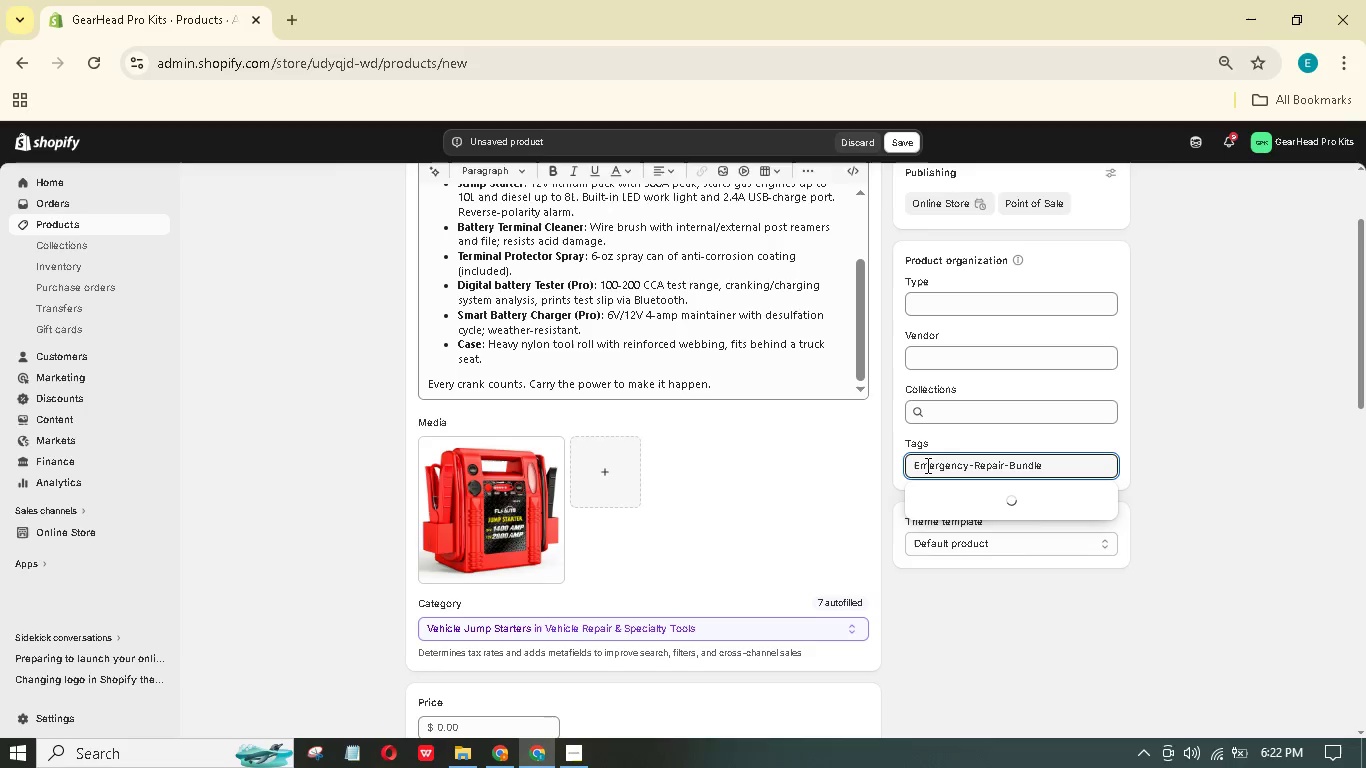 
key(Enter)
 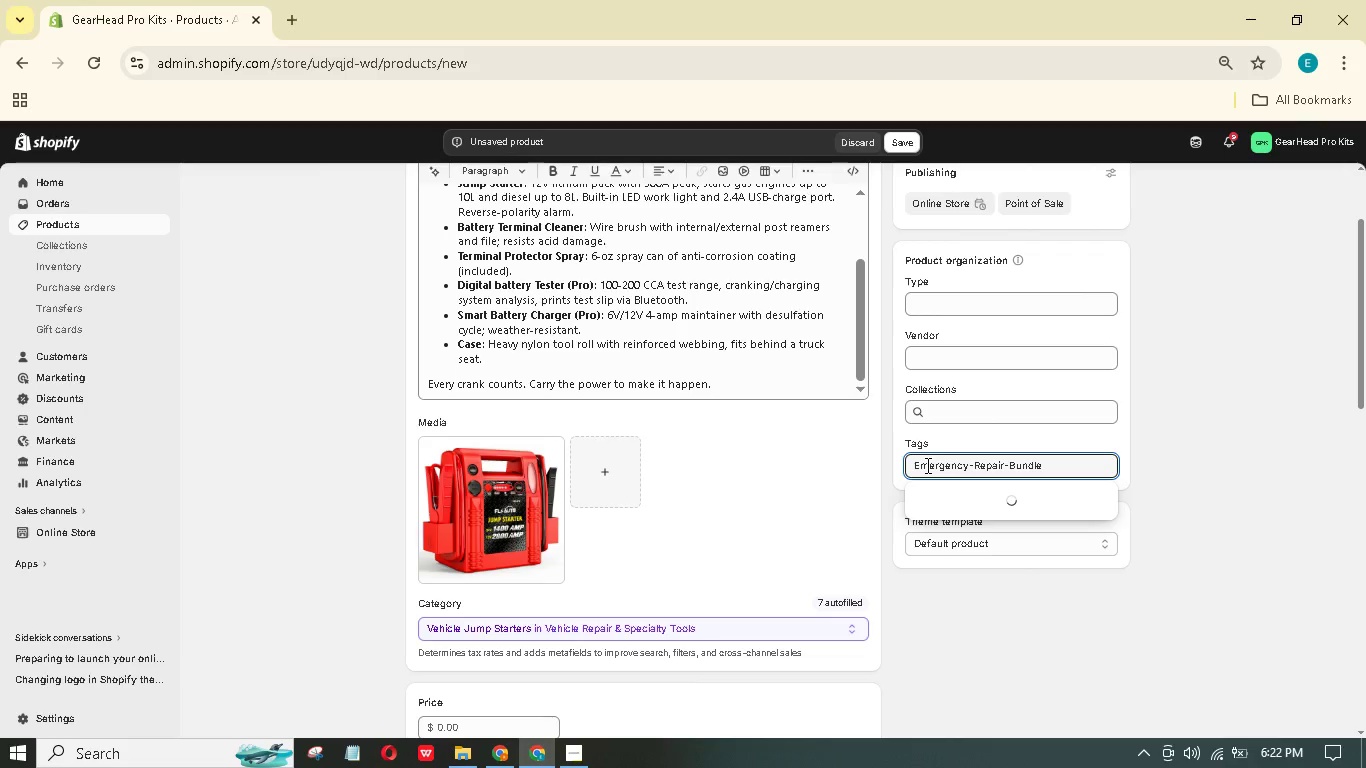 
type(Battery)
 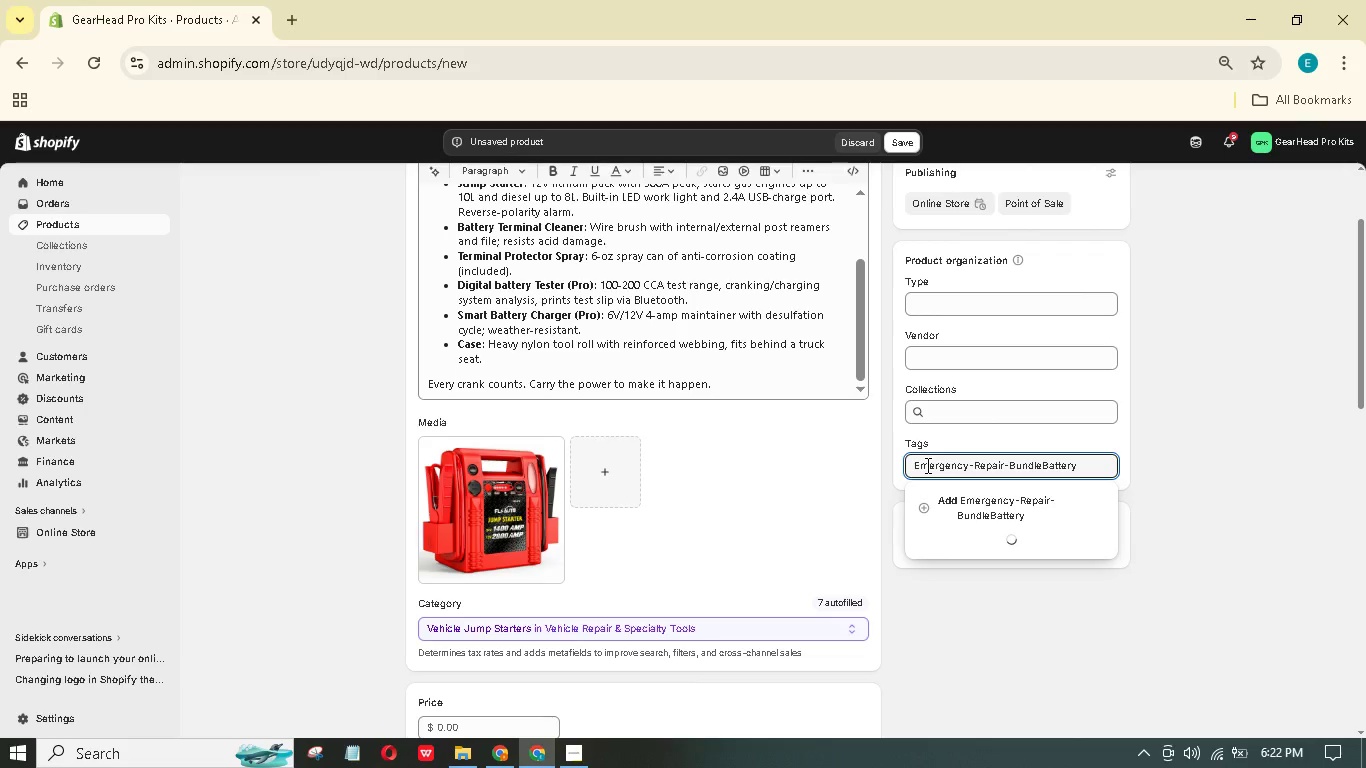 
key(Enter)
 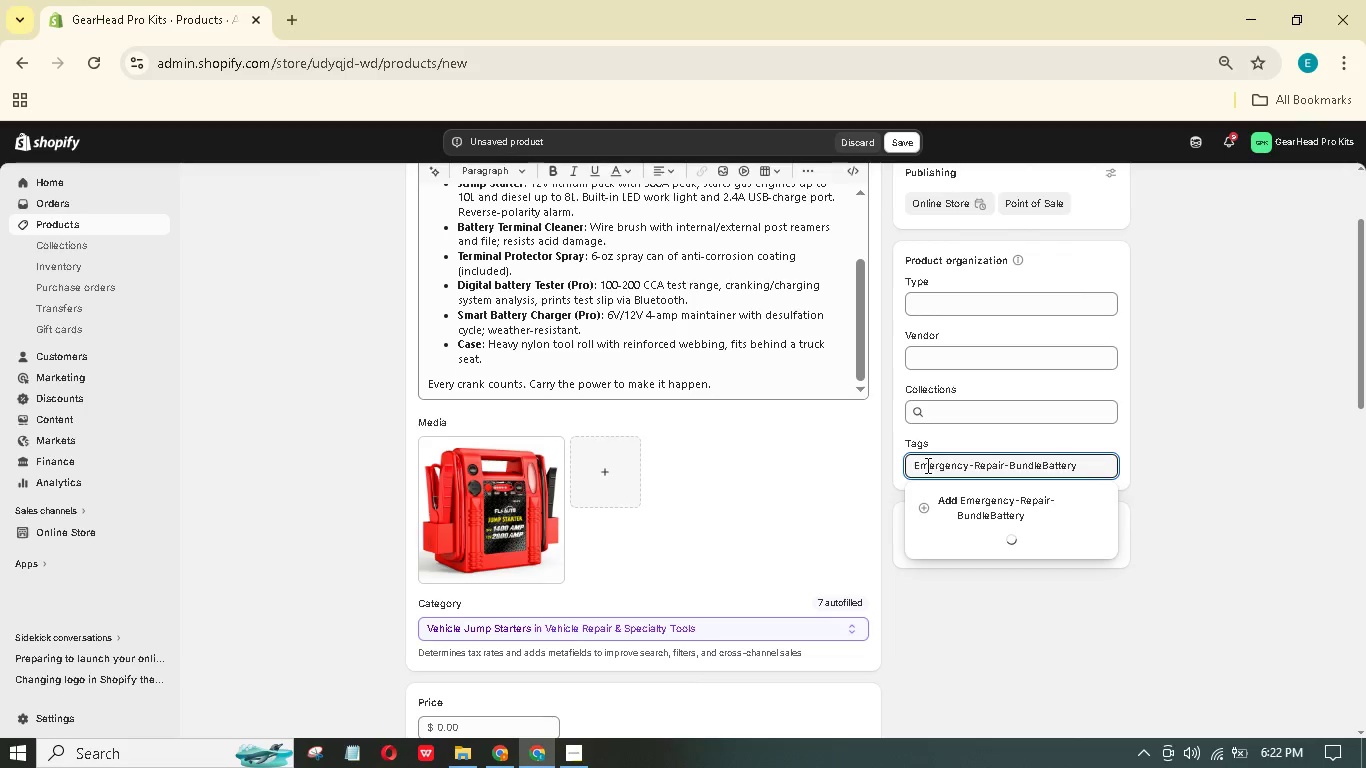 
type(Starting )
 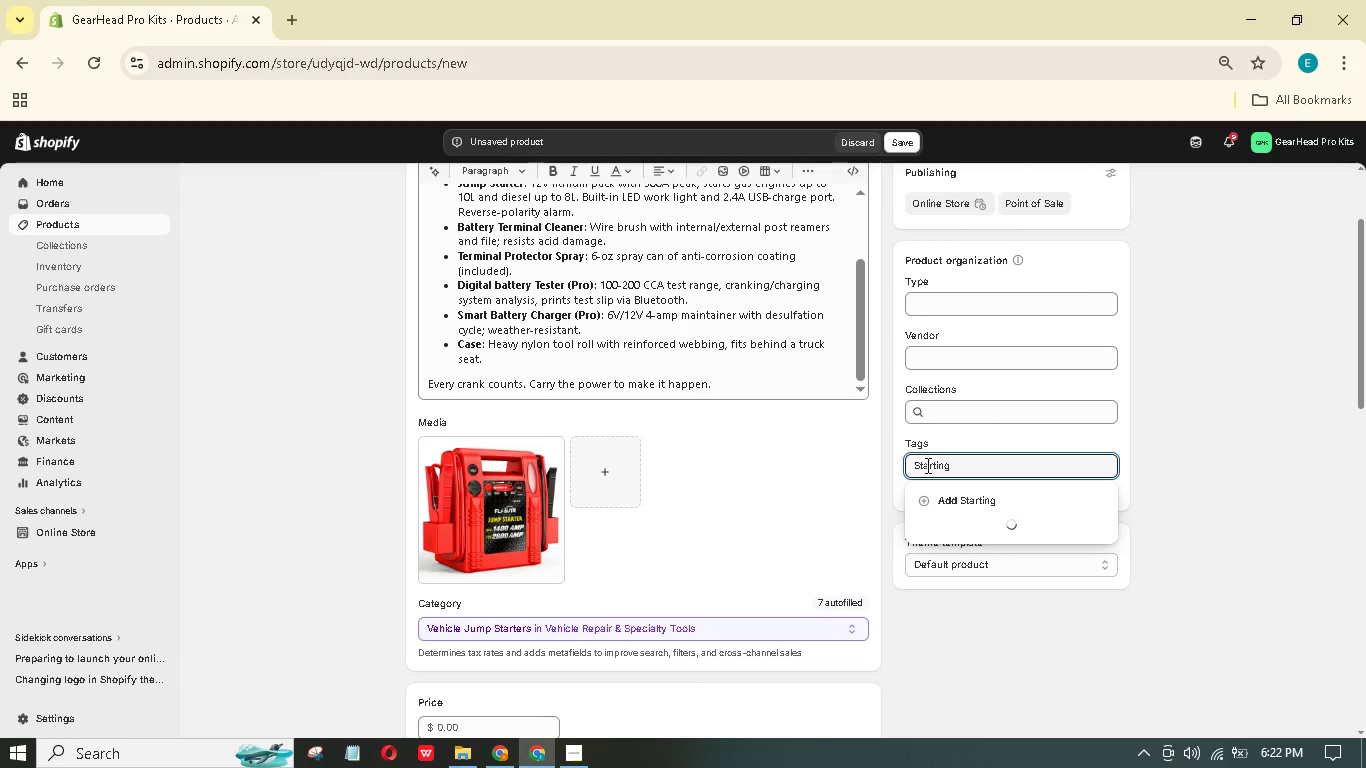 
key(Backspace)
type(-Charging)
 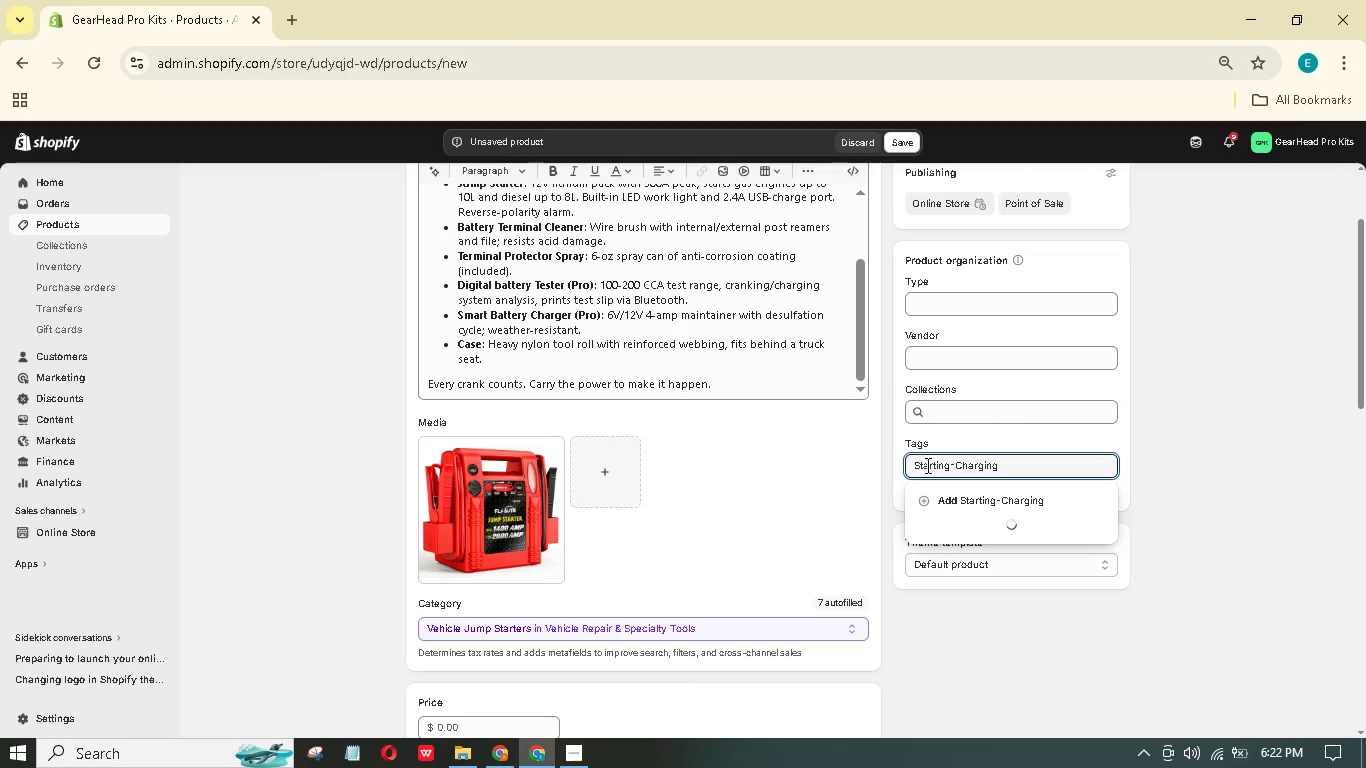 
key(Enter)
 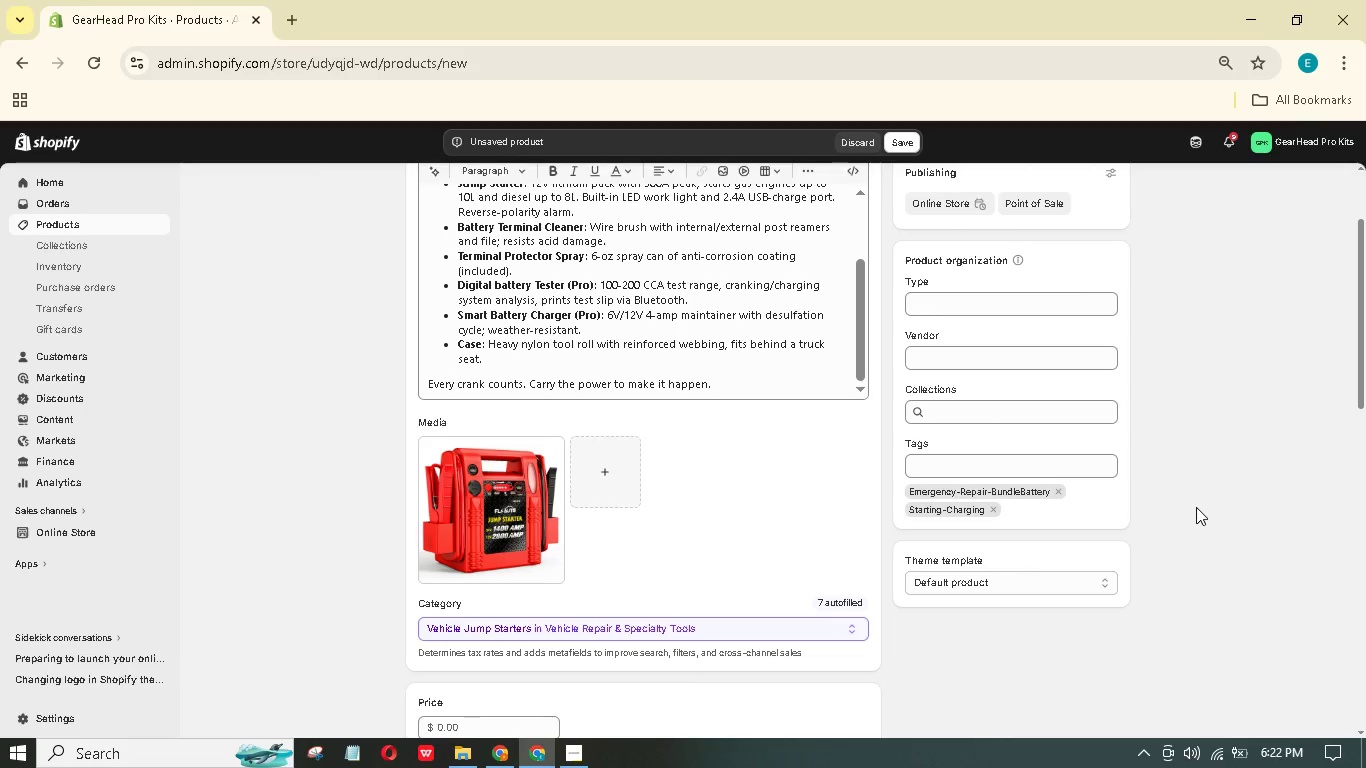 
left_click([1035, 490])
 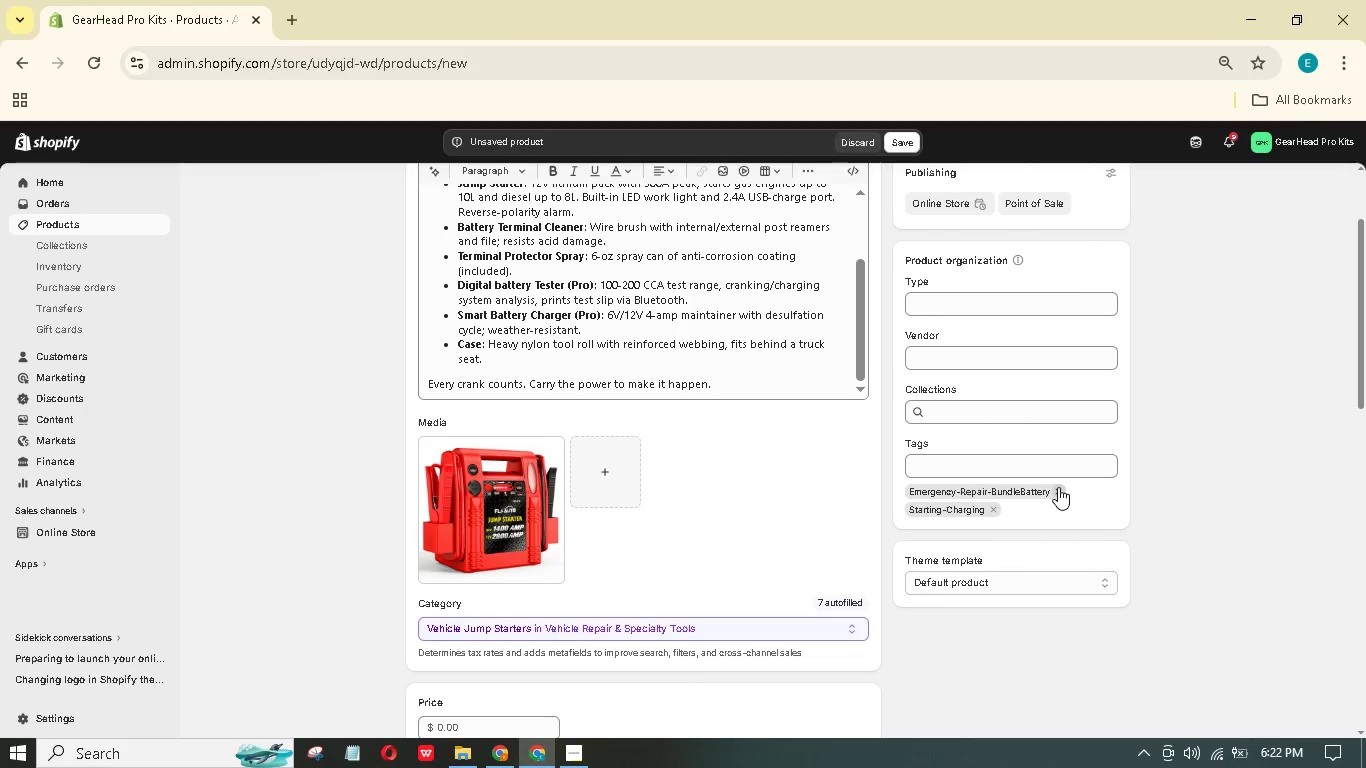 
left_click([1058, 487])
 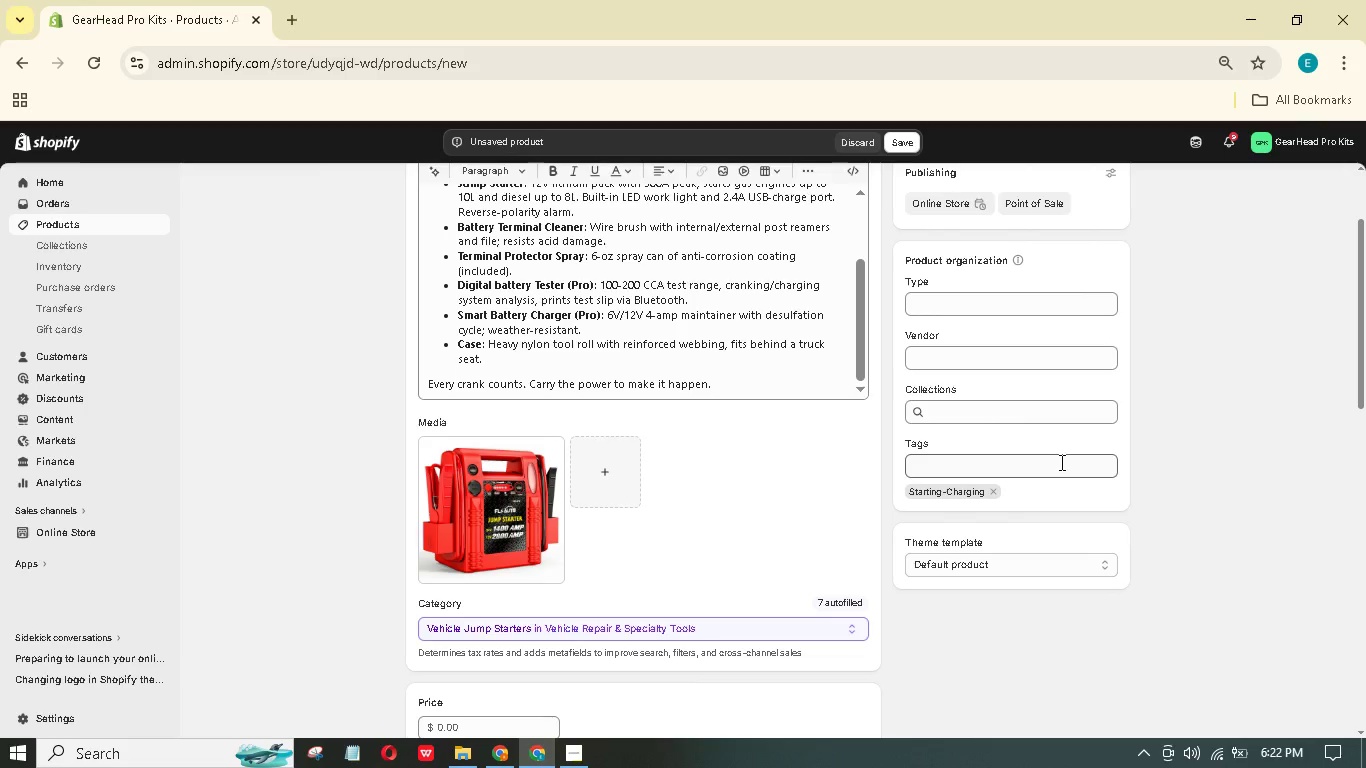 
left_click([1060, 462])
 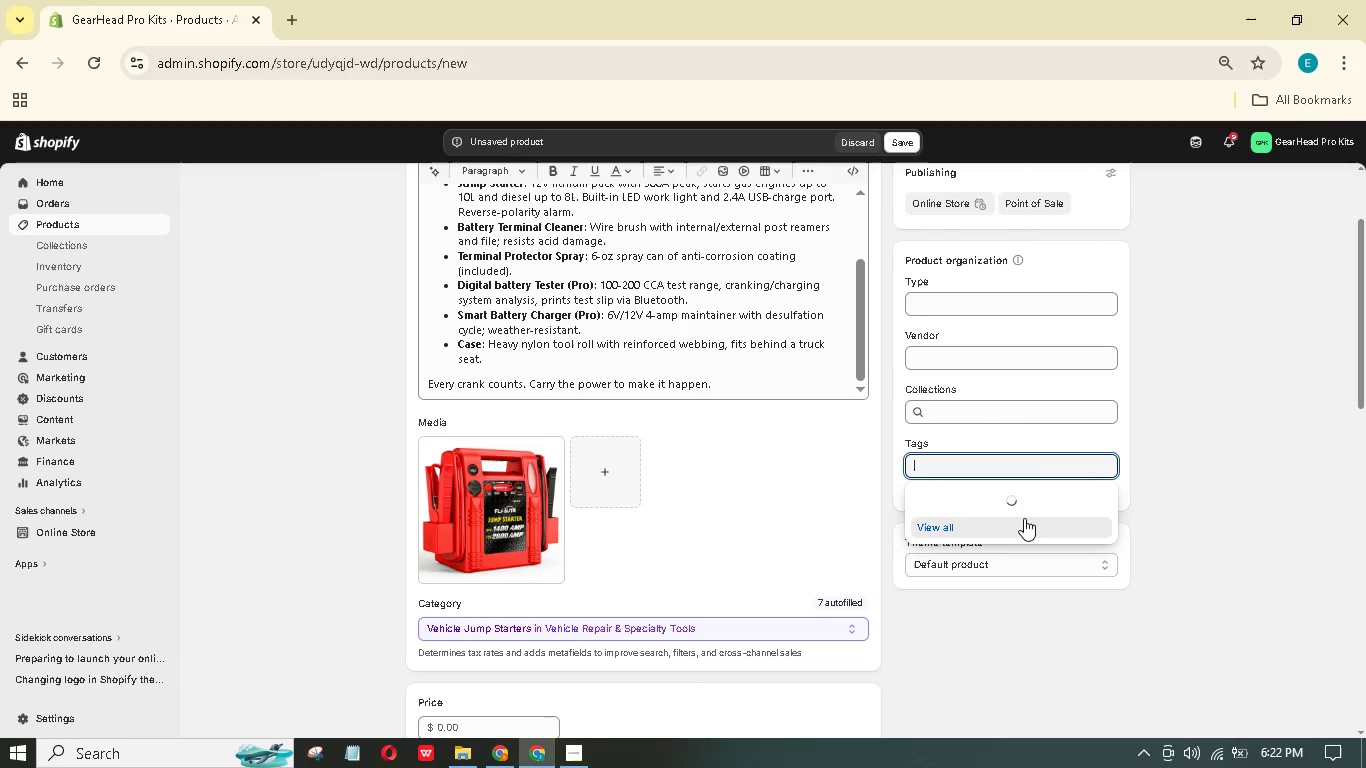 
left_click([1007, 526])
 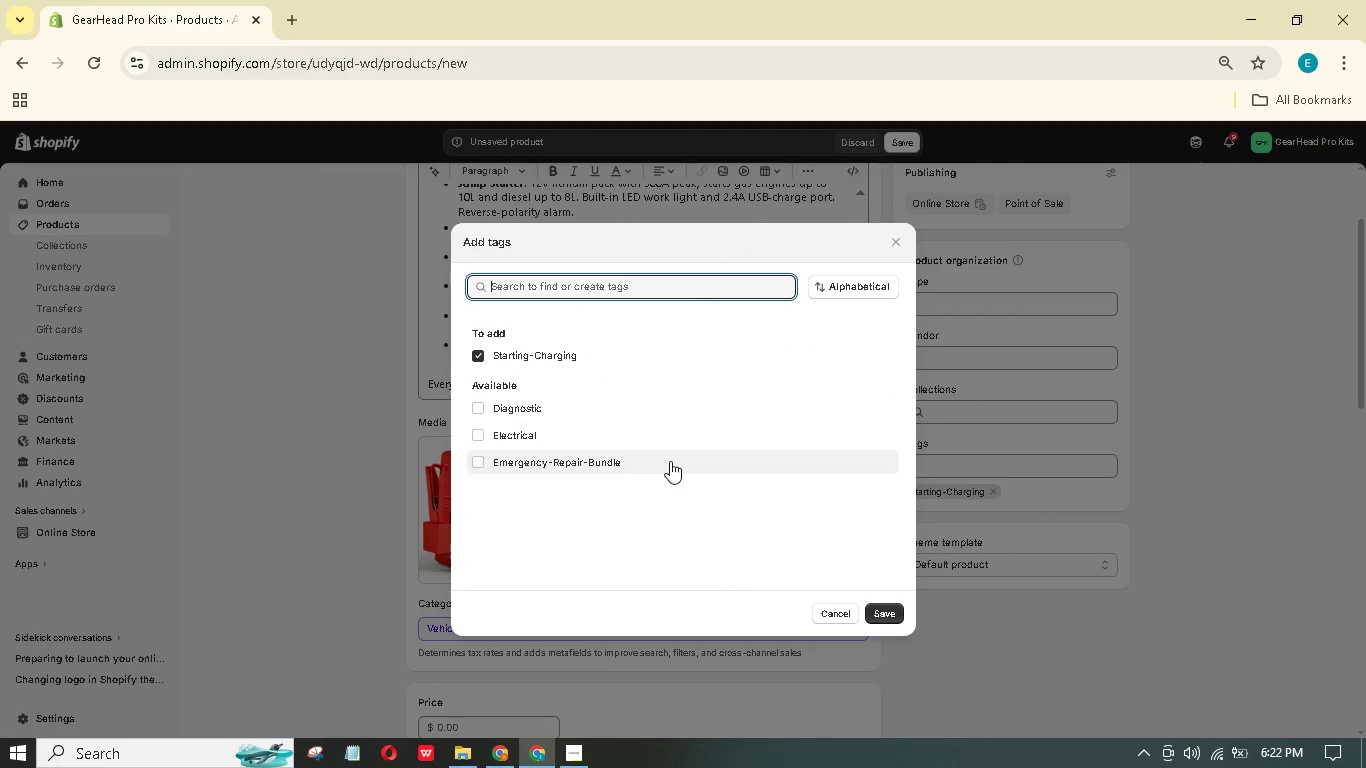 
wait(5.12)
 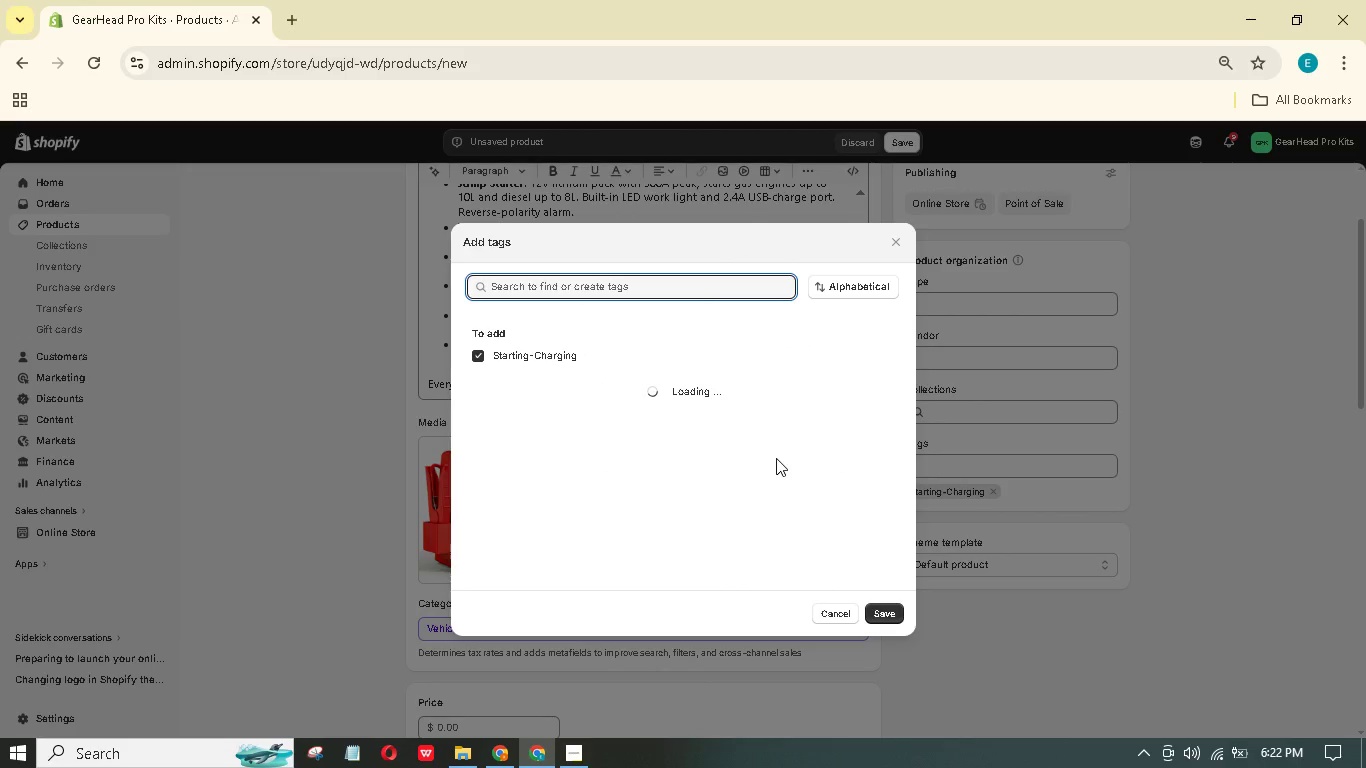 
left_click([670, 461])
 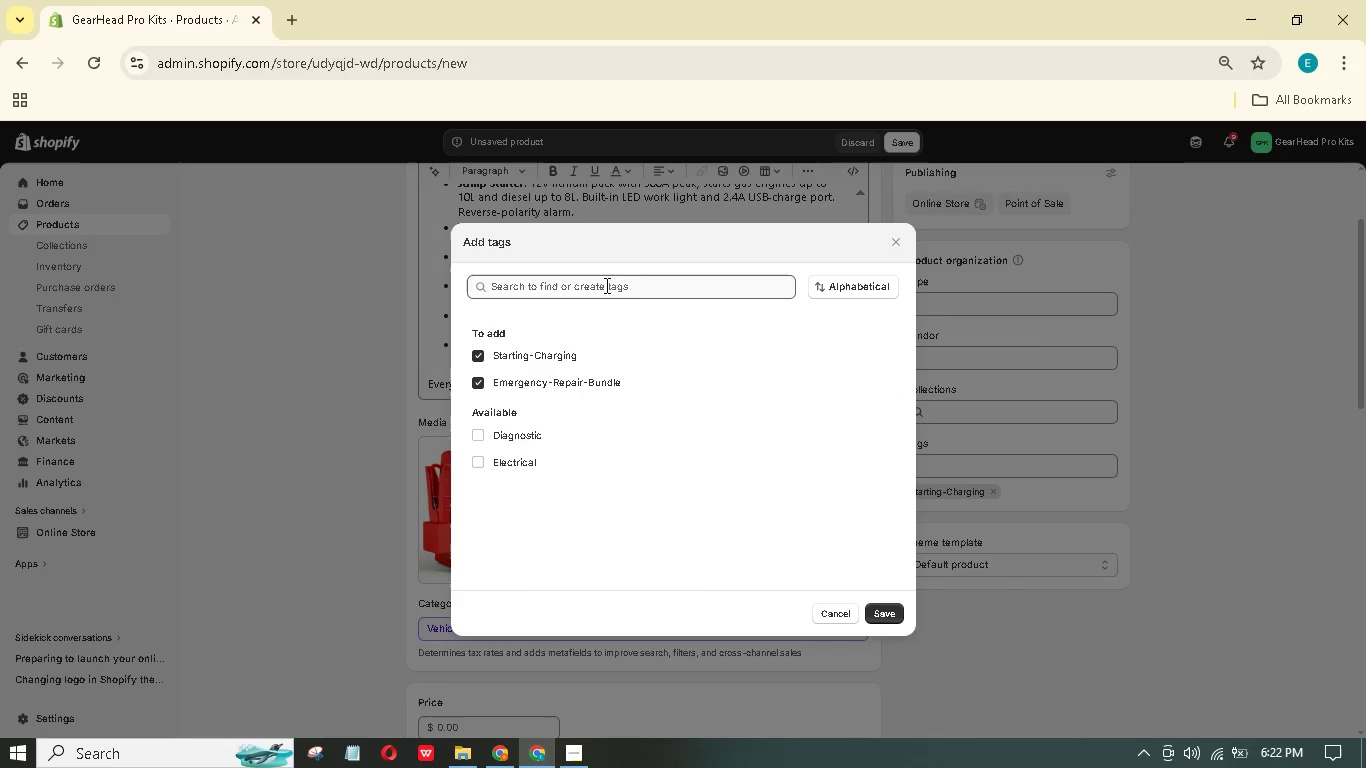 
left_click([616, 280])
 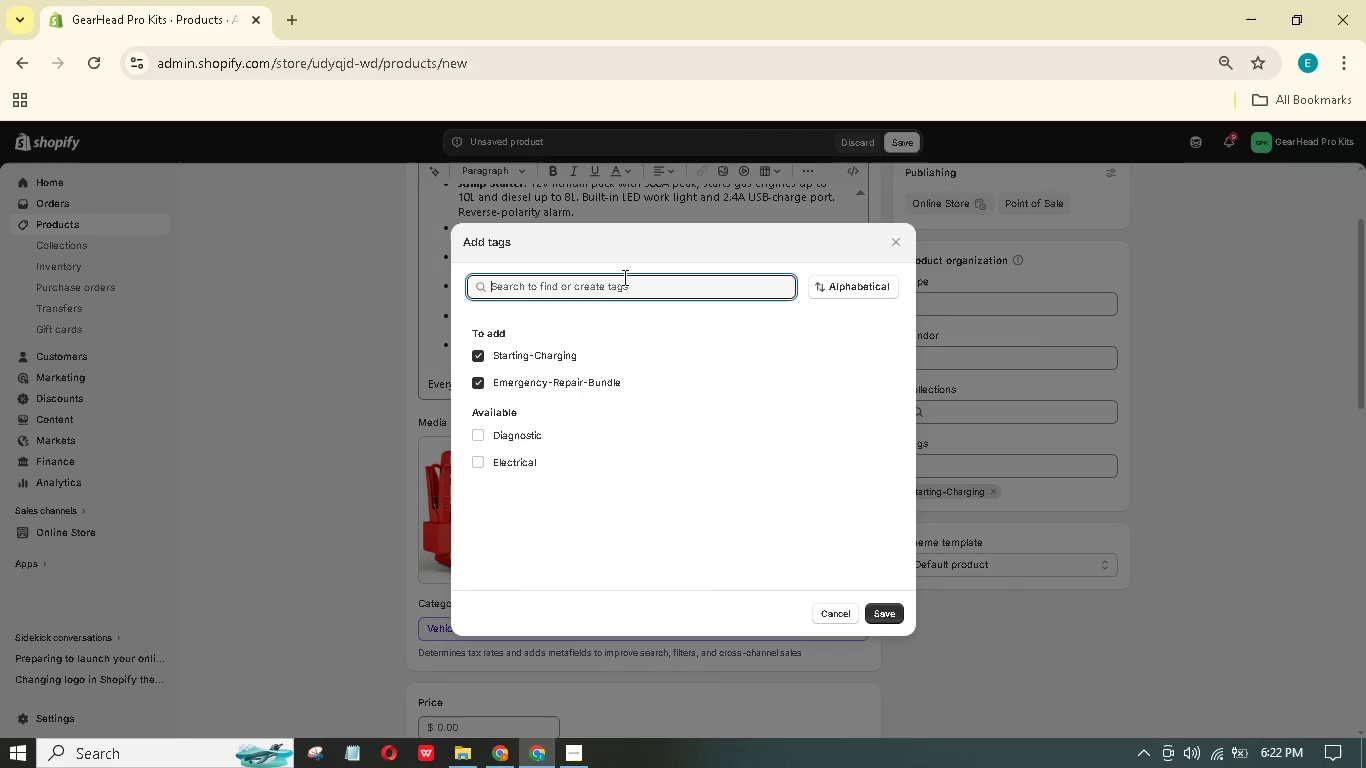 
type(Battery)
 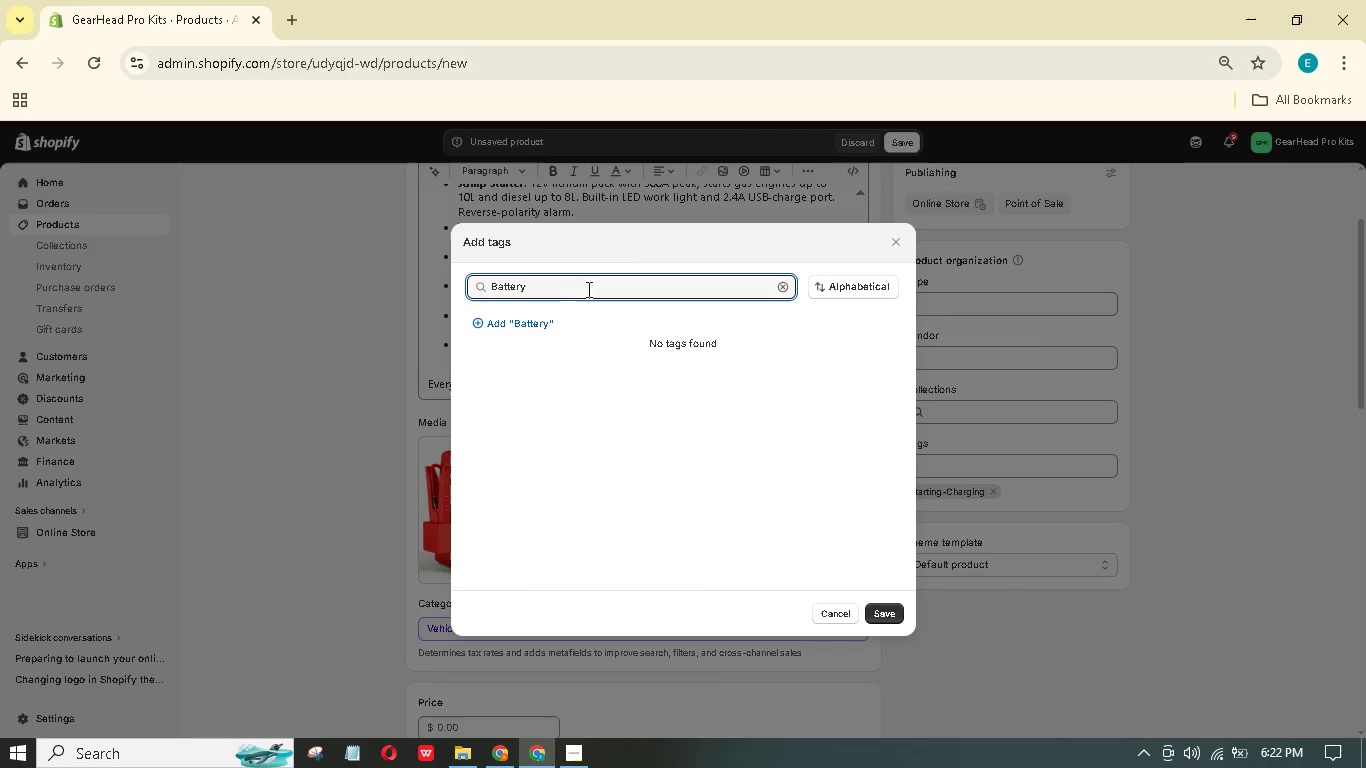 
left_click([533, 312])
 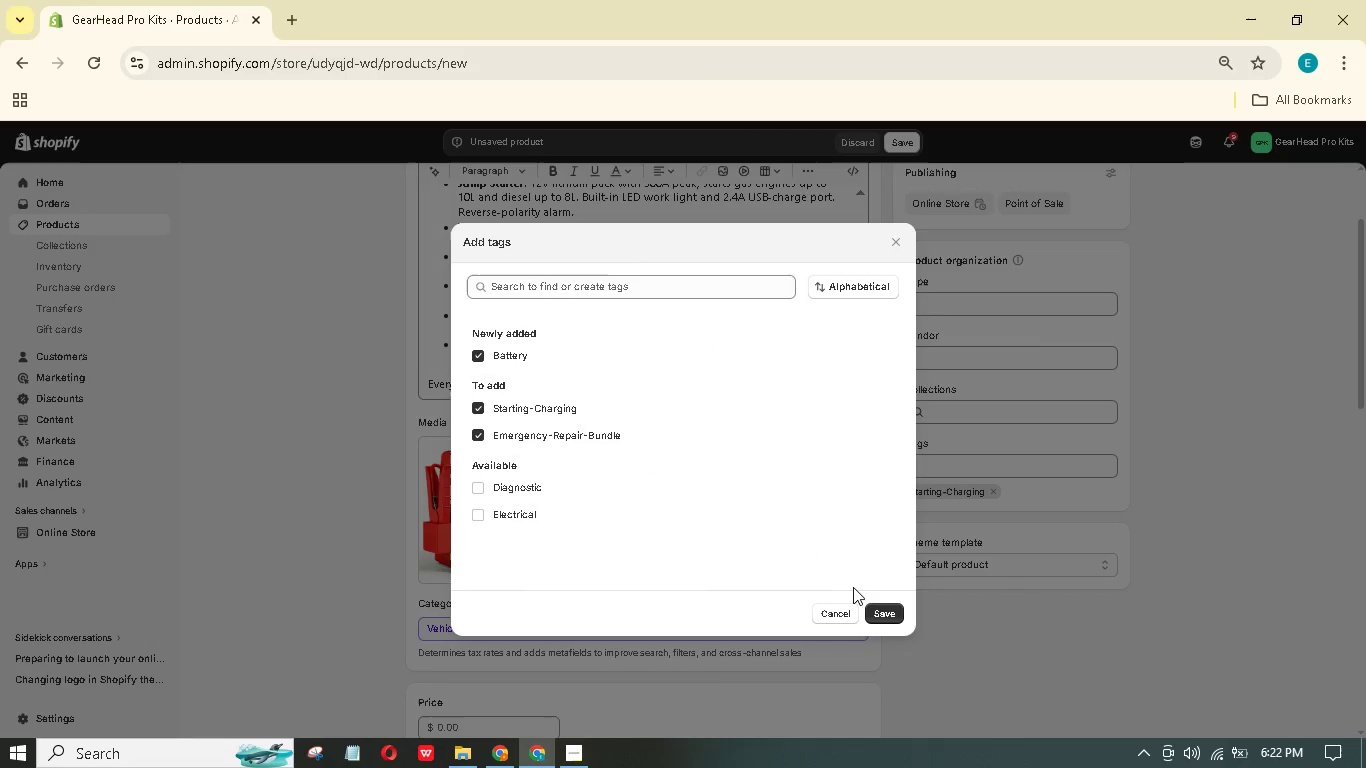 
left_click([873, 621])
 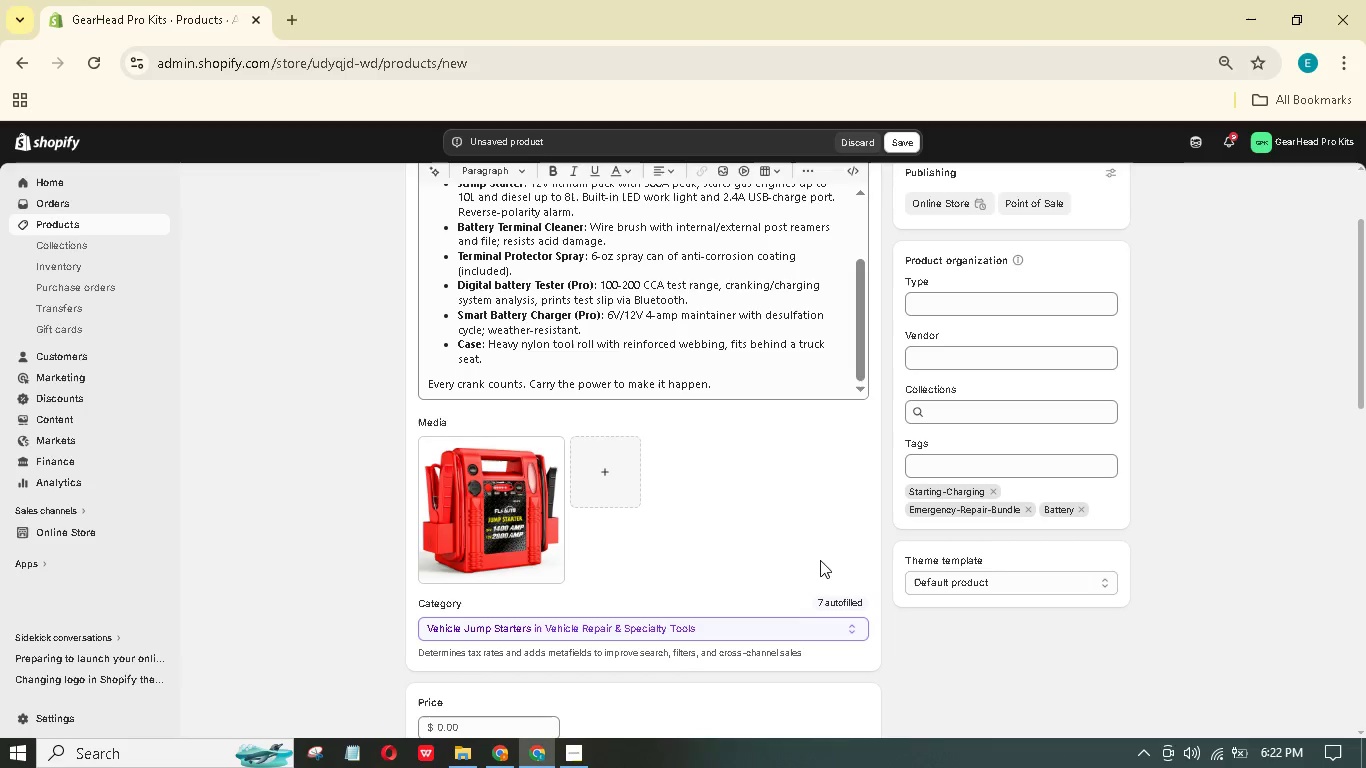 
scroll: coordinate [684, 531], scroll_direction: down, amount: 5.0
 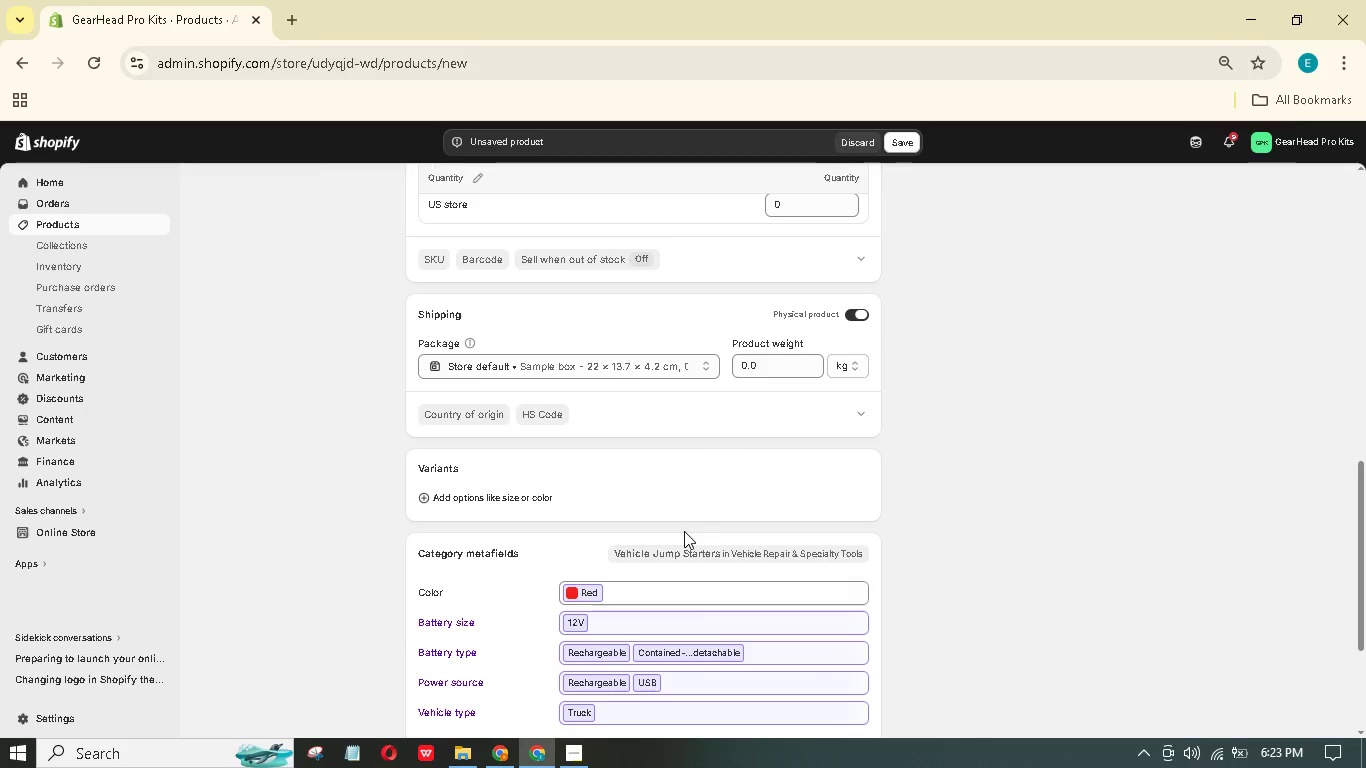 
scroll: coordinate [546, 312], scroll_direction: up, amount: 1.0
 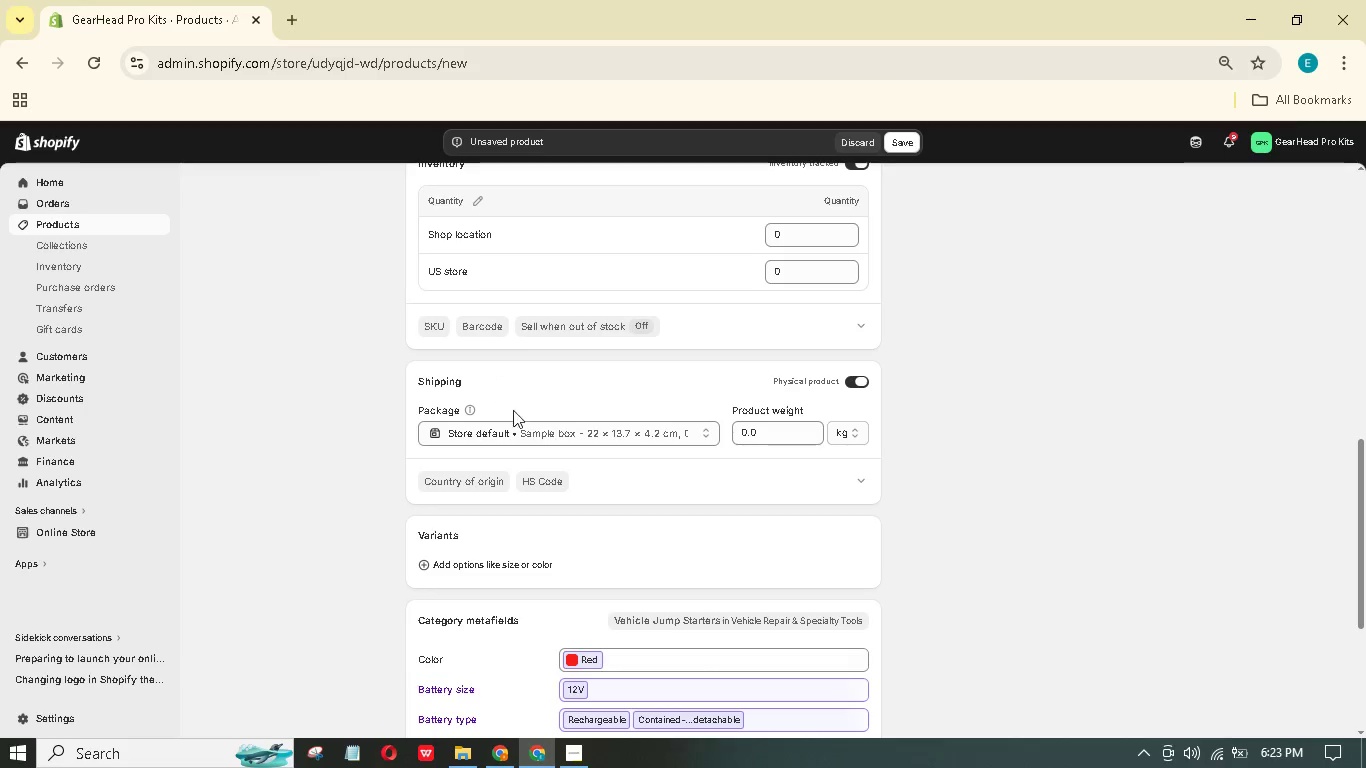 
left_click([538, 557])
 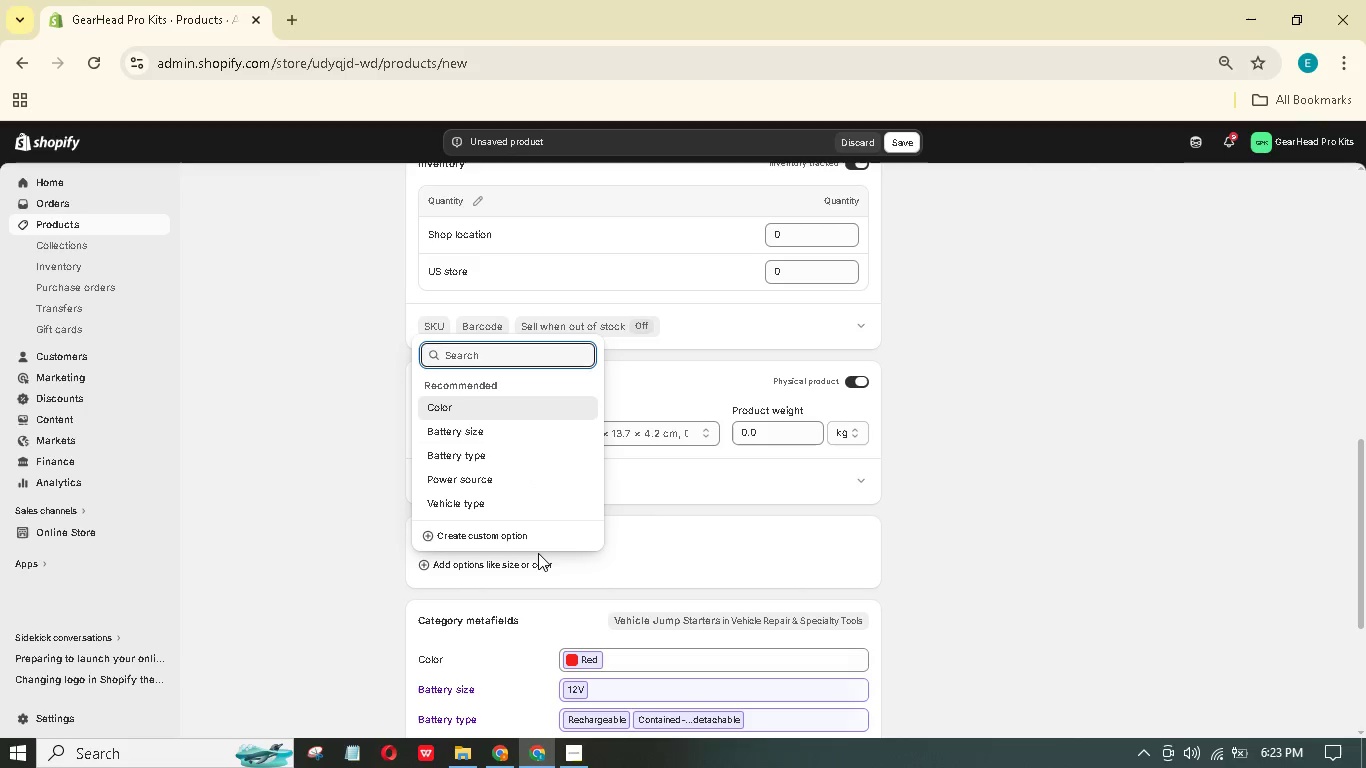 
type(Tiers)
 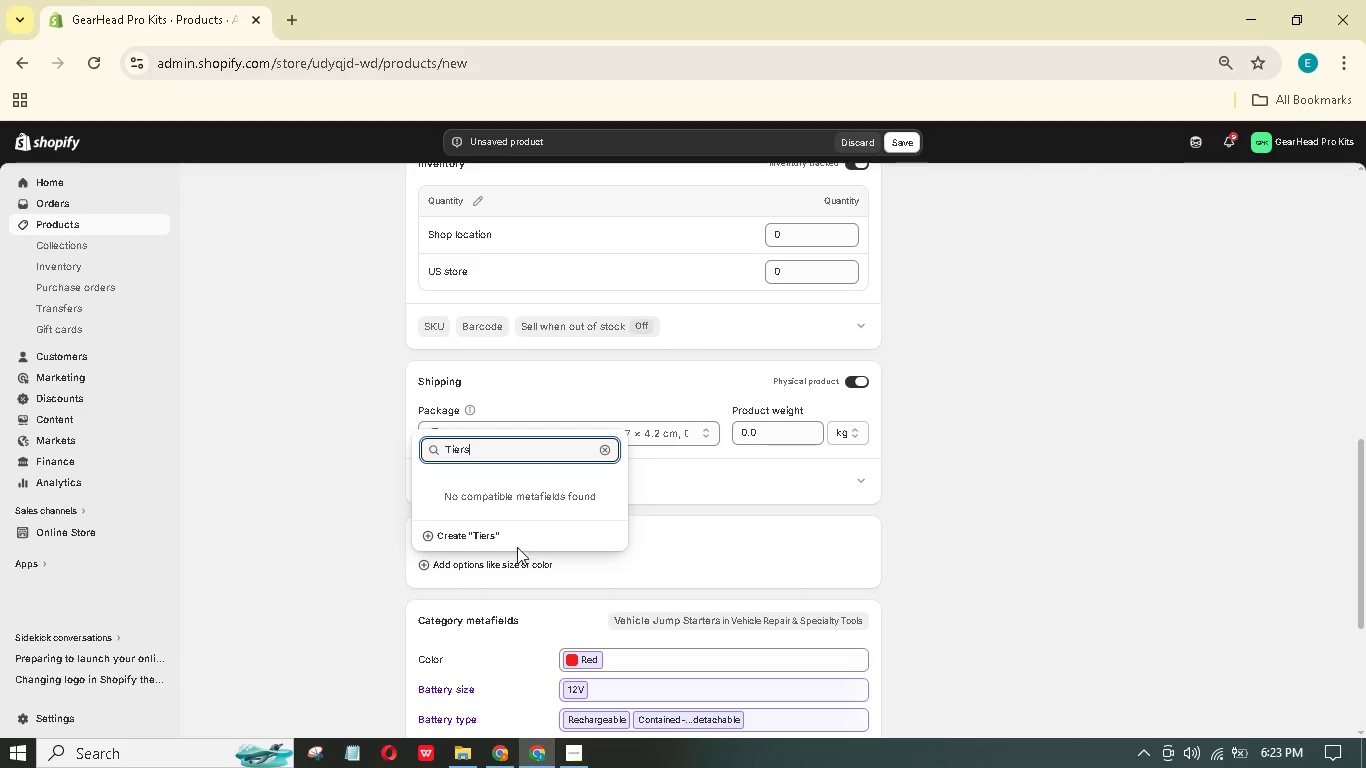 
left_click_drag(start_coordinate=[511, 540], to_coordinate=[508, 534])
 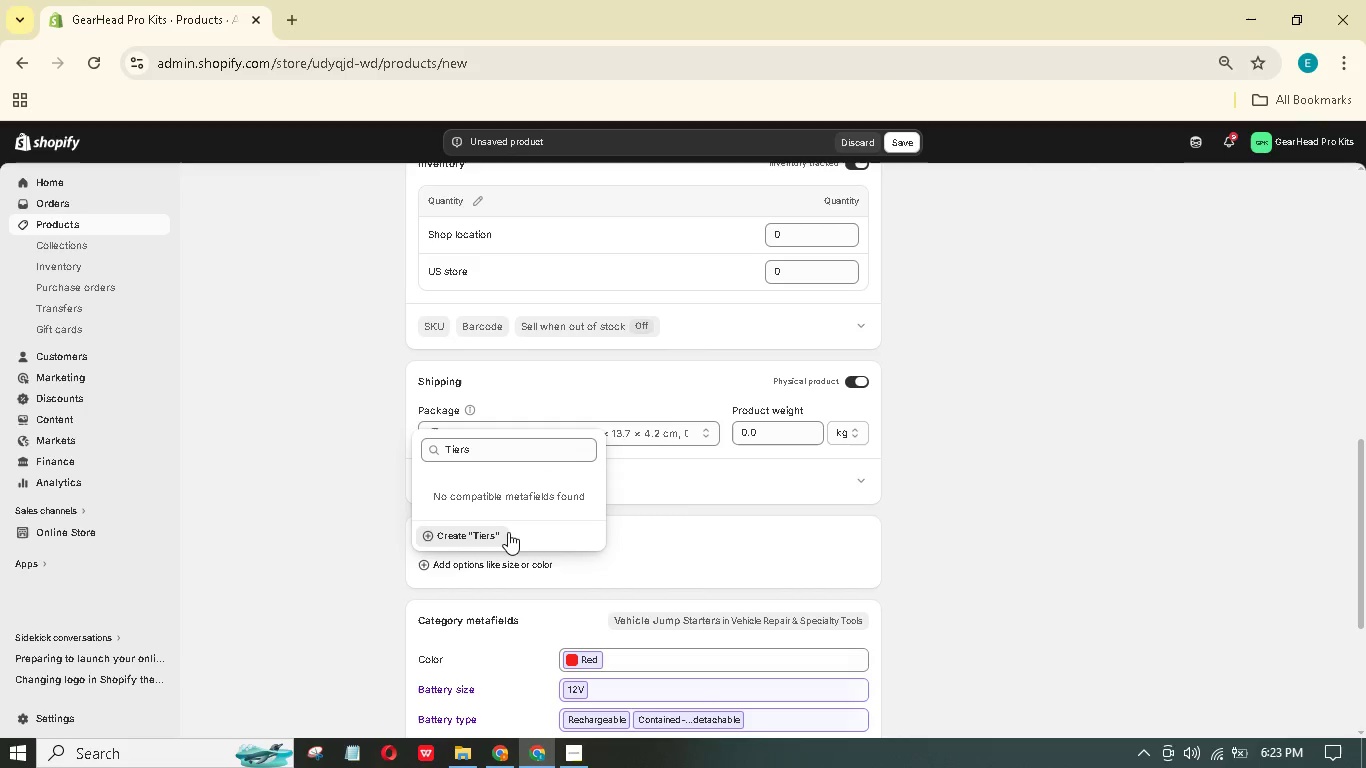 
double_click([508, 532])
 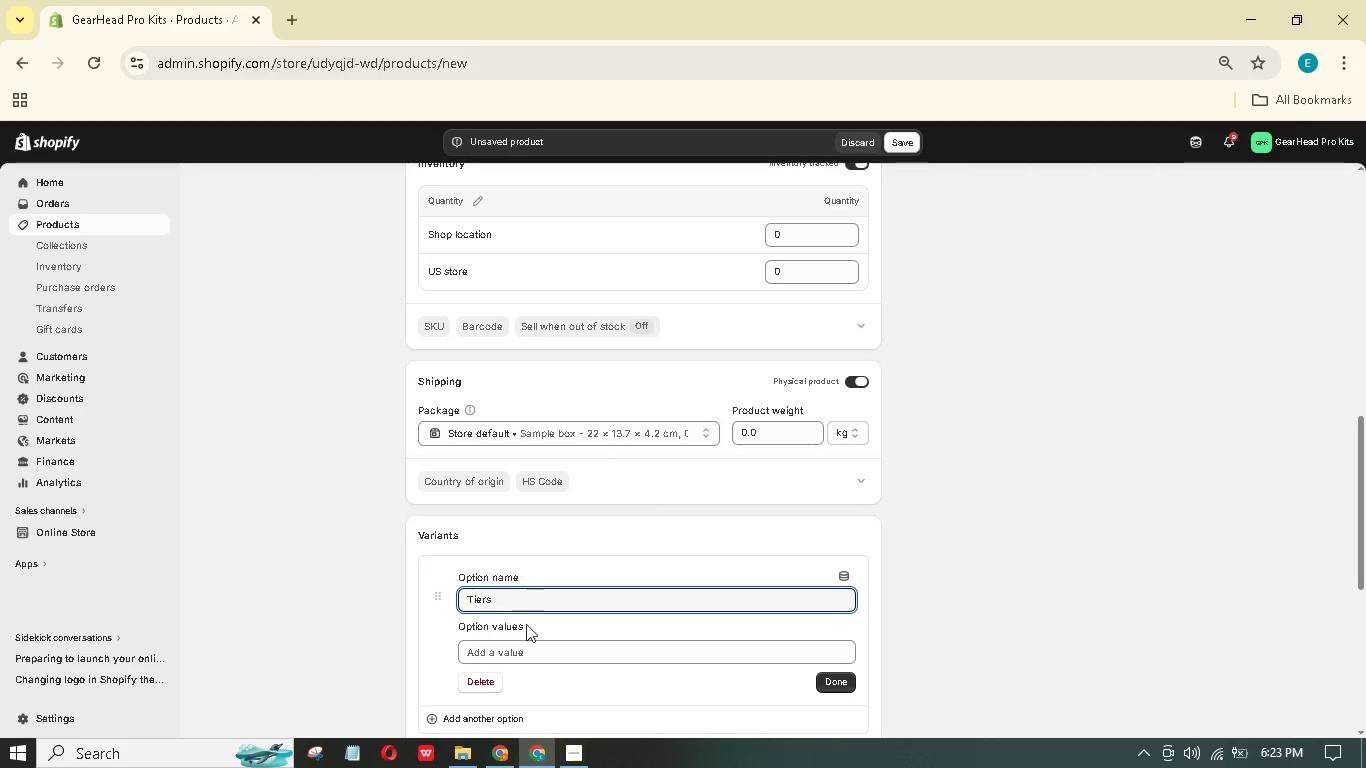 
left_click([517, 650])
 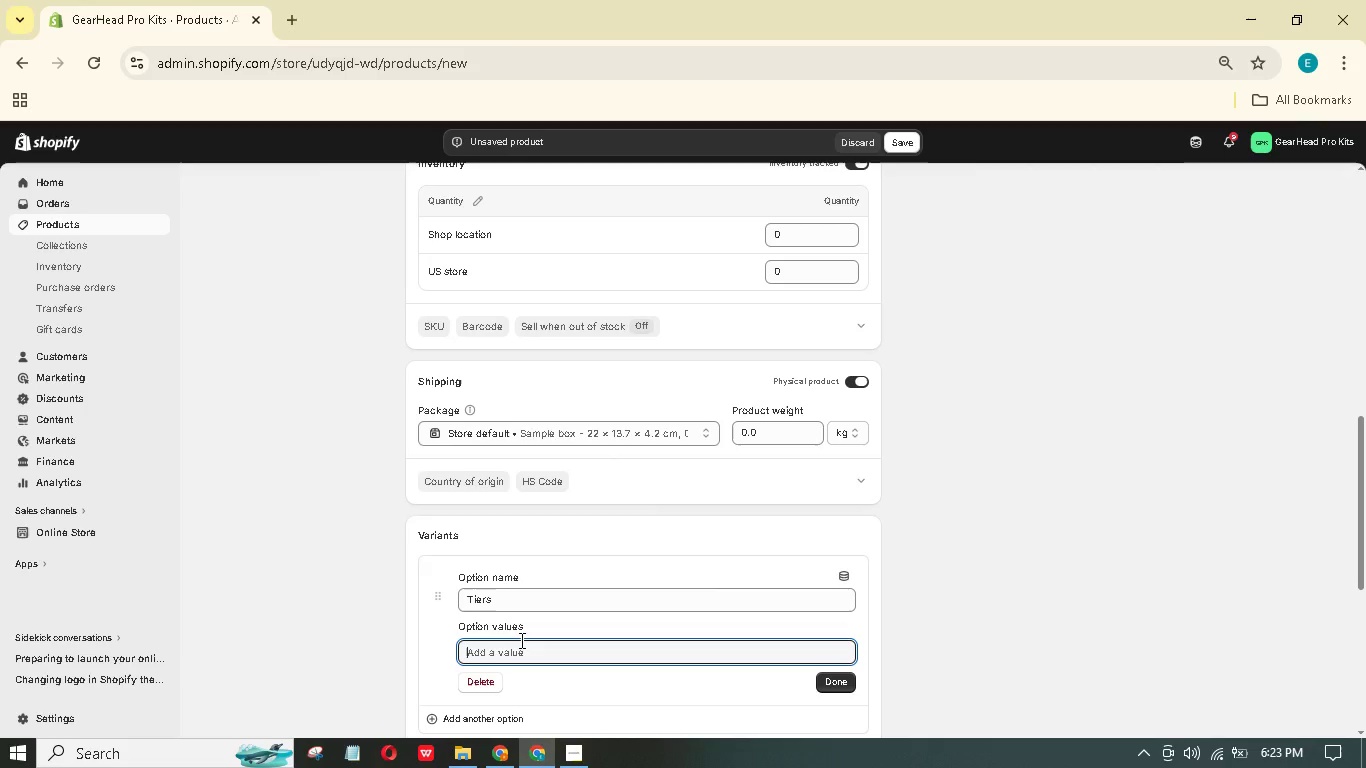 
type(Standard)
 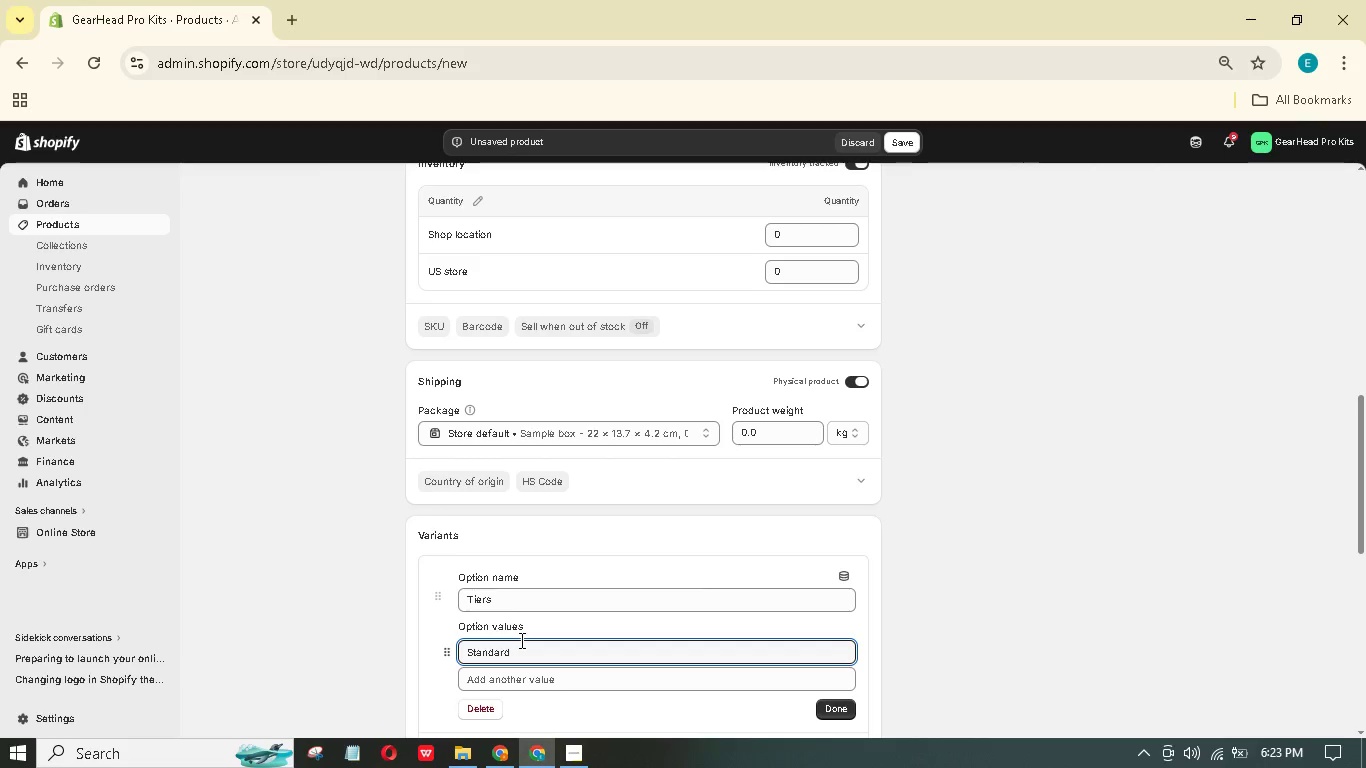 
wait(6.24)
 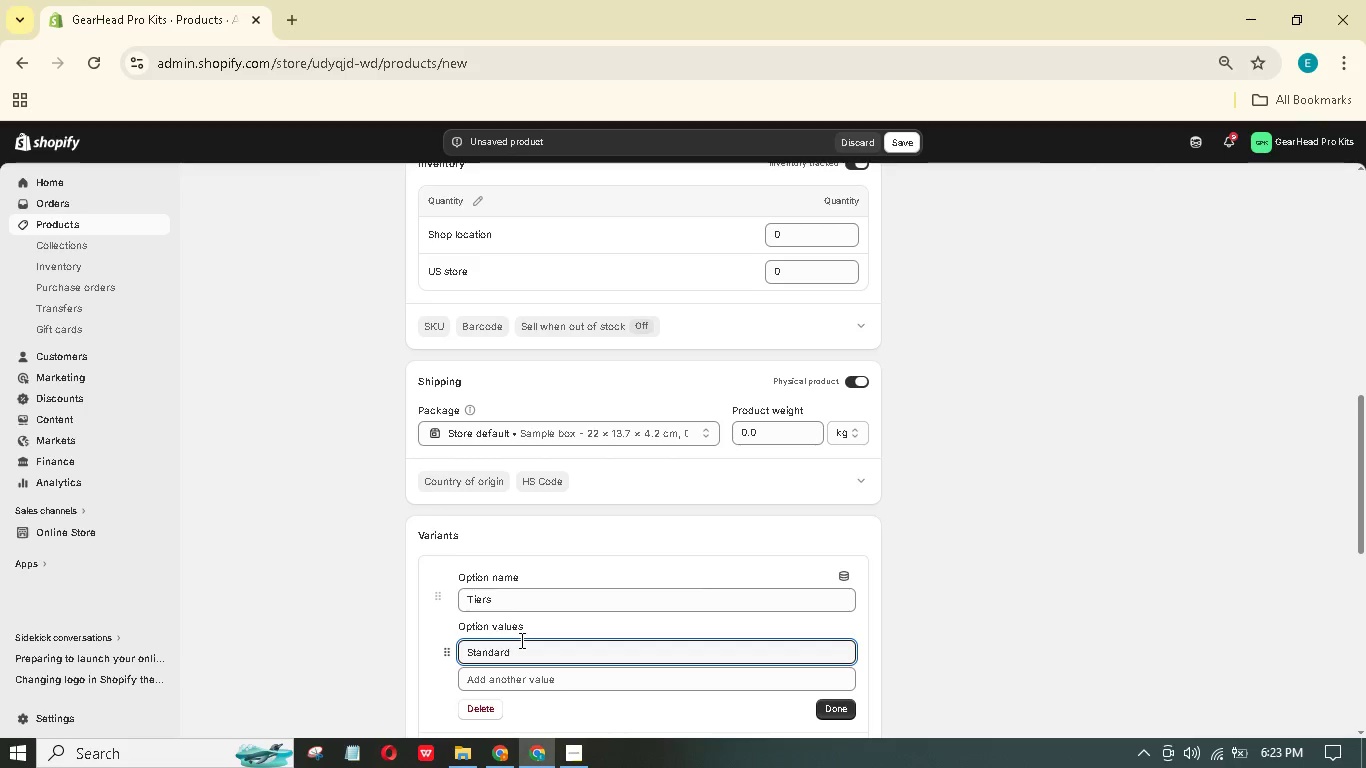 
type( (Jump starte & terminal tools))
 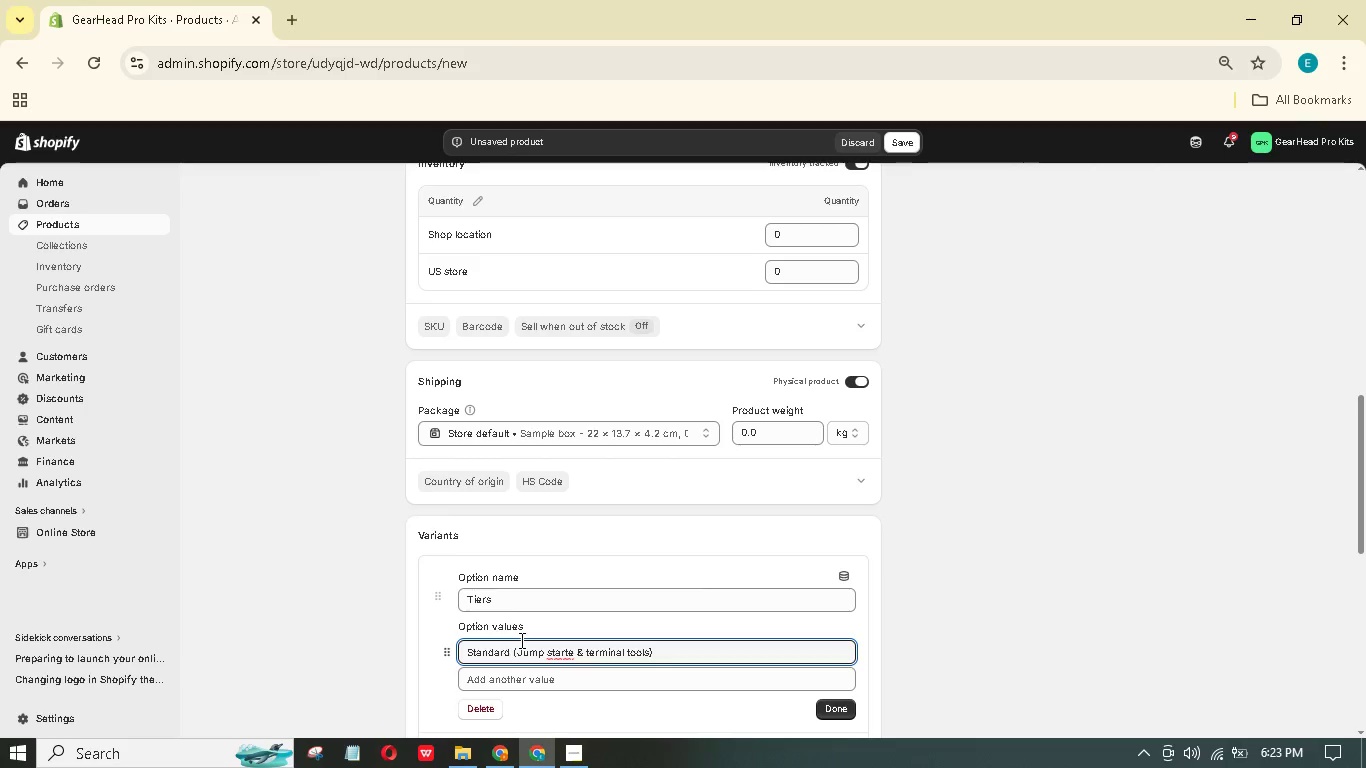 
left_click([570, 648])
 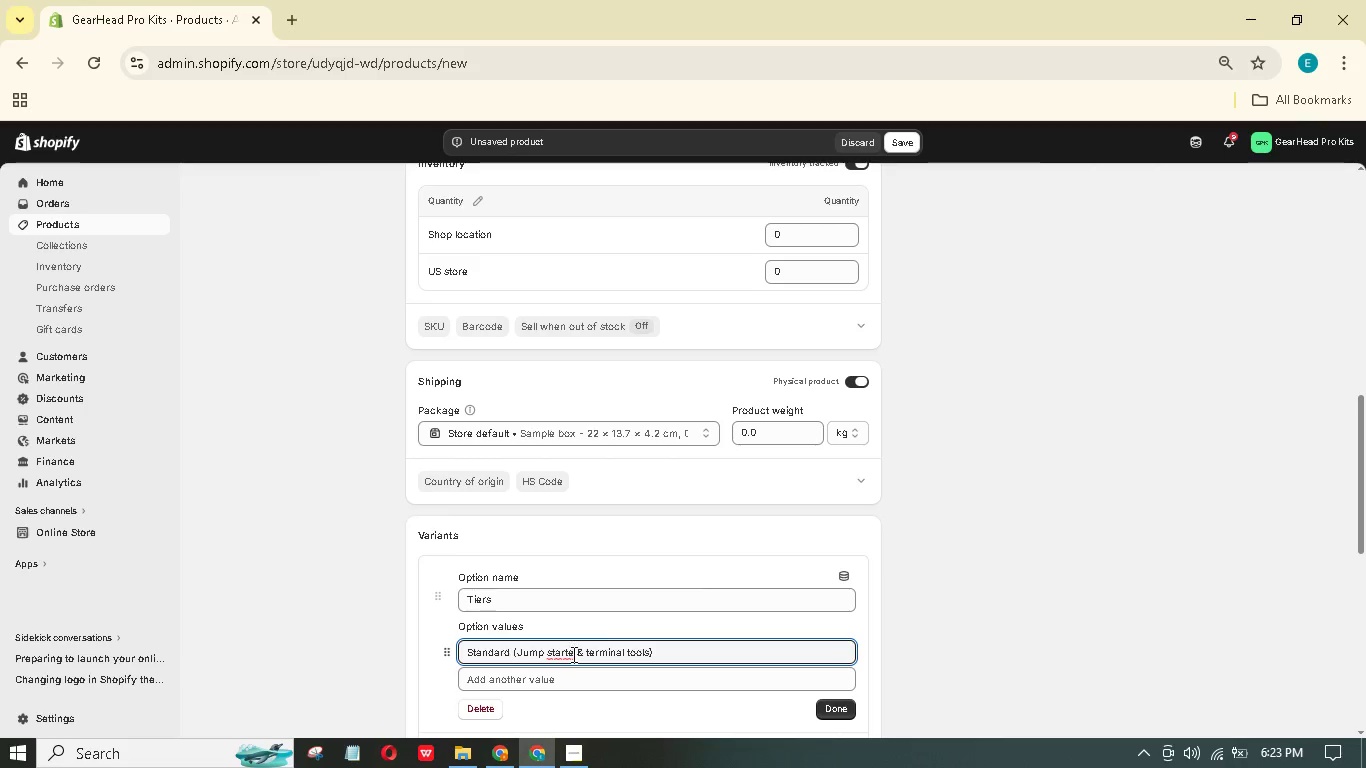 
left_click([572, 654])
 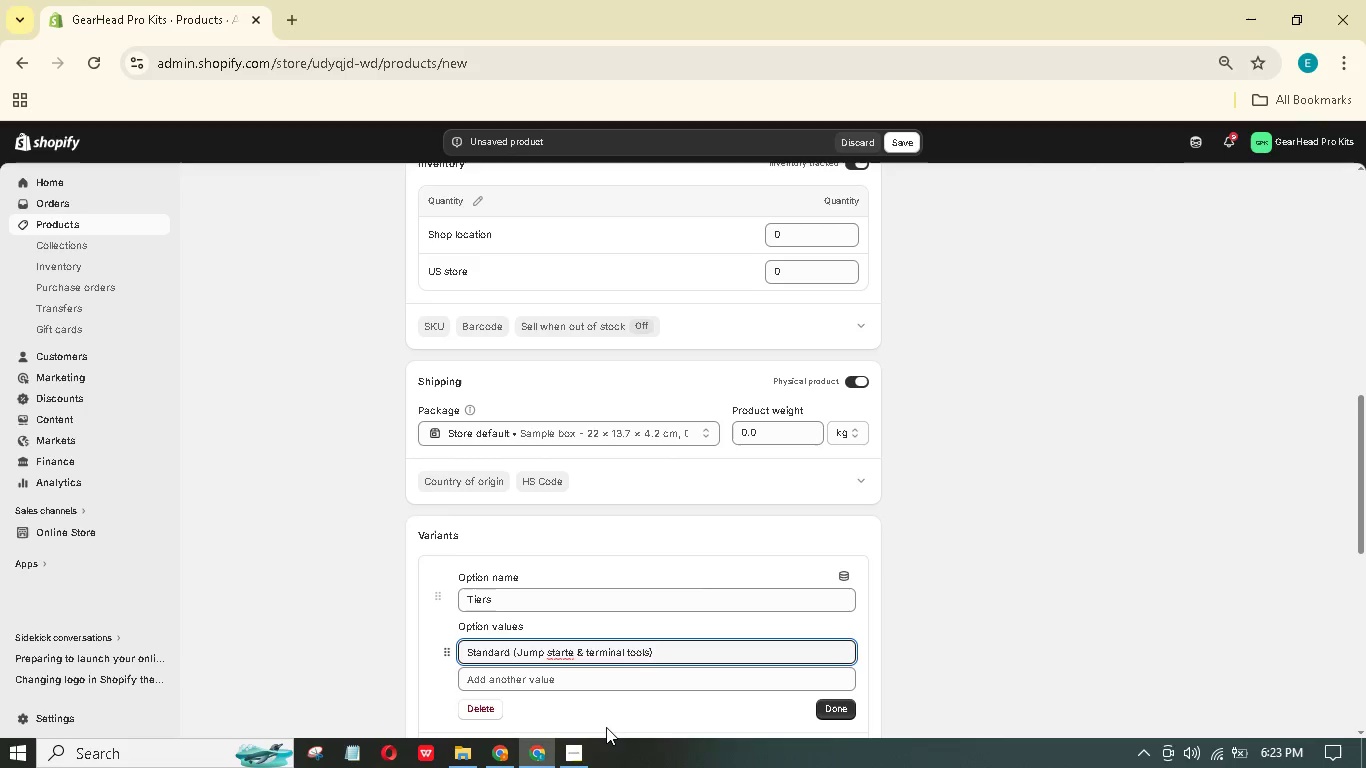 
key(R)
 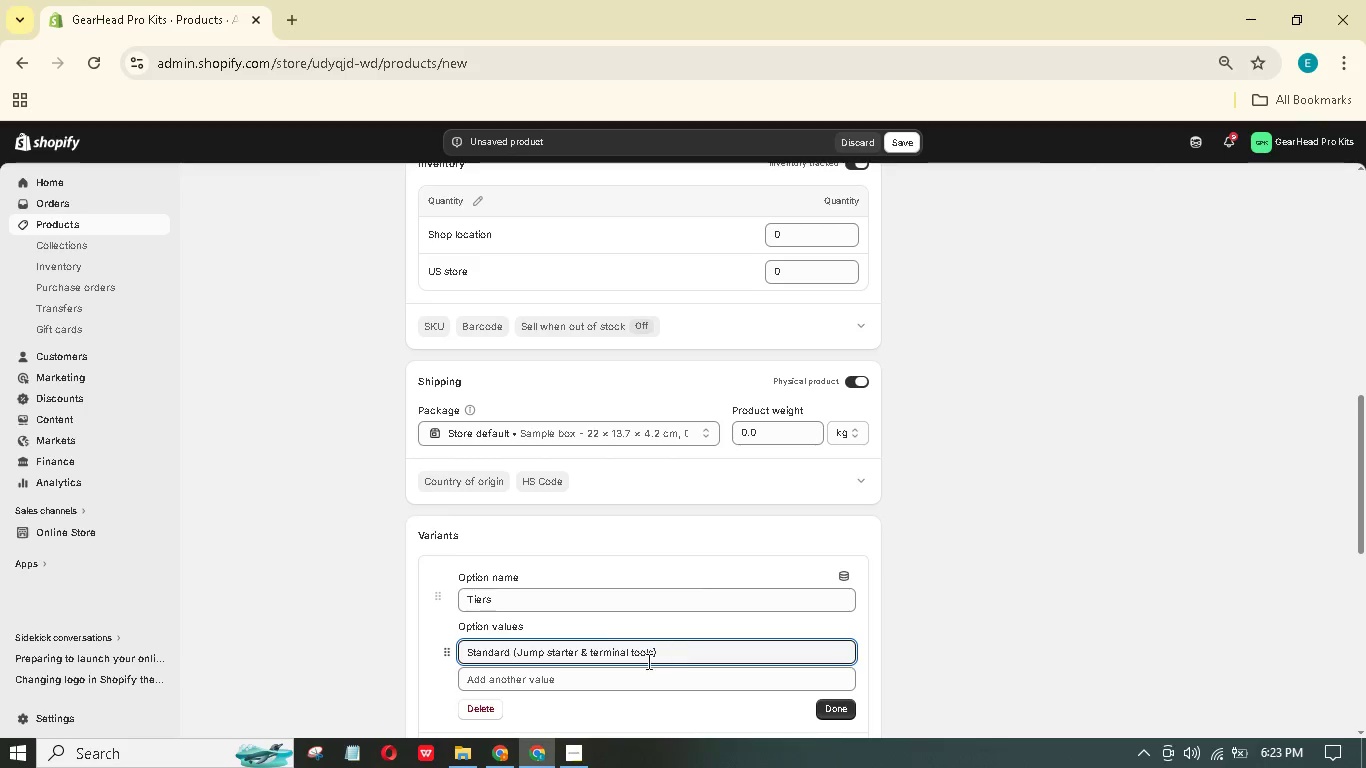 
left_click([645, 683])
 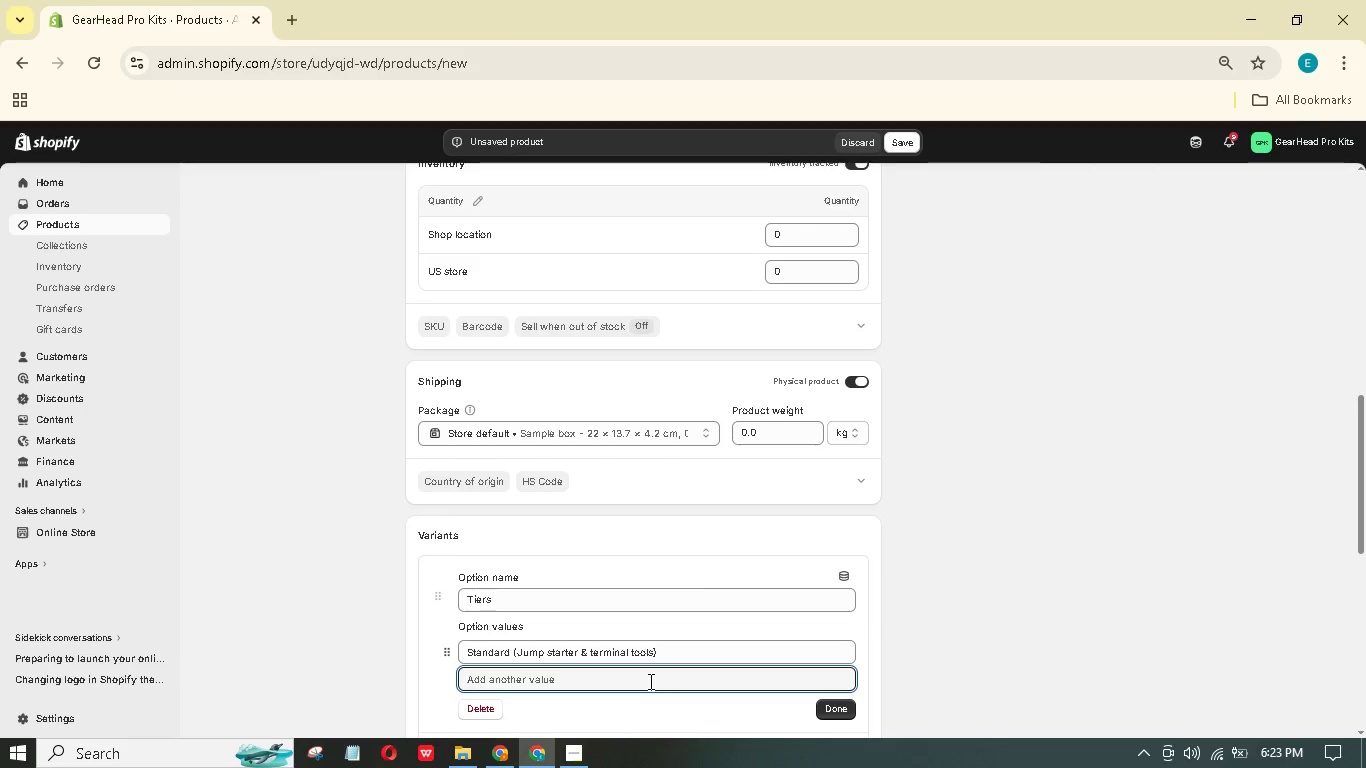 
type(Professional (adds battery tester & charger))
 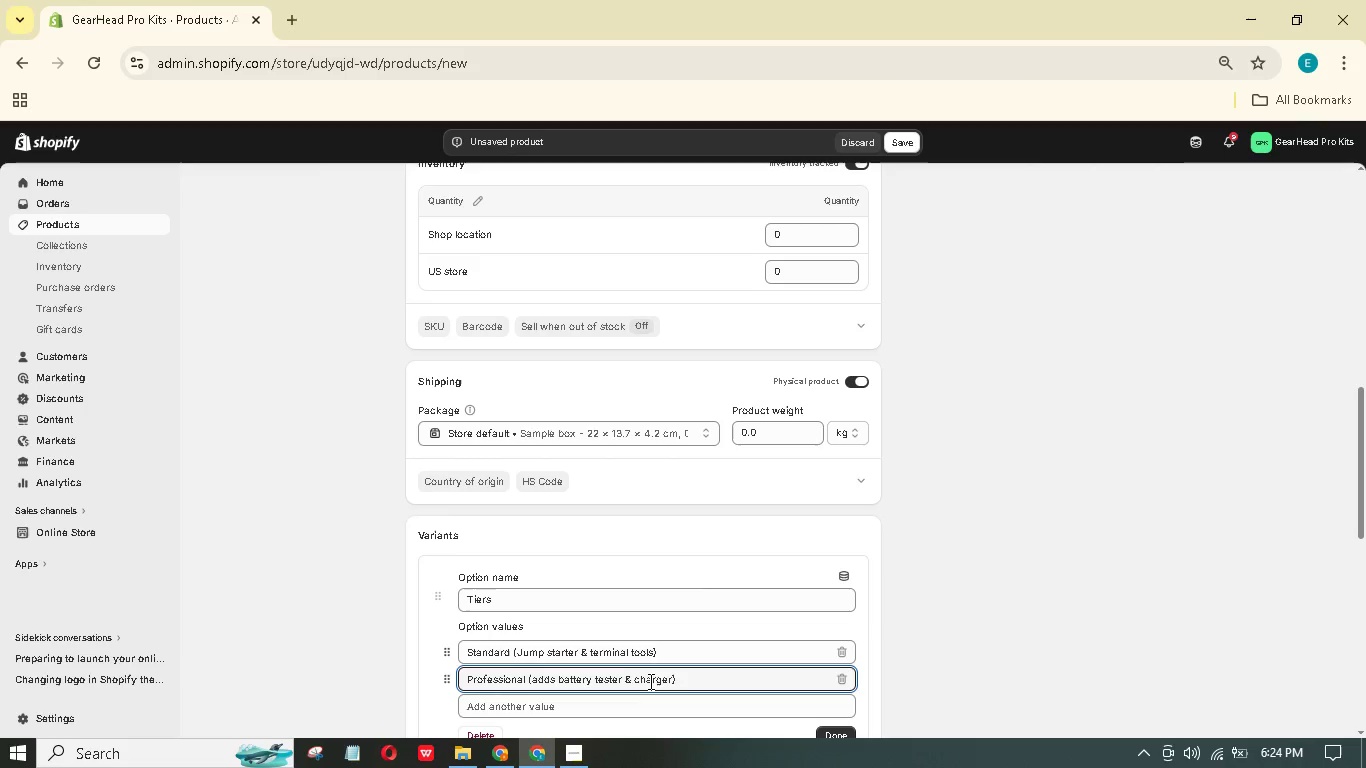 
scroll: coordinate [924, 582], scroll_direction: down, amount: 2.0
 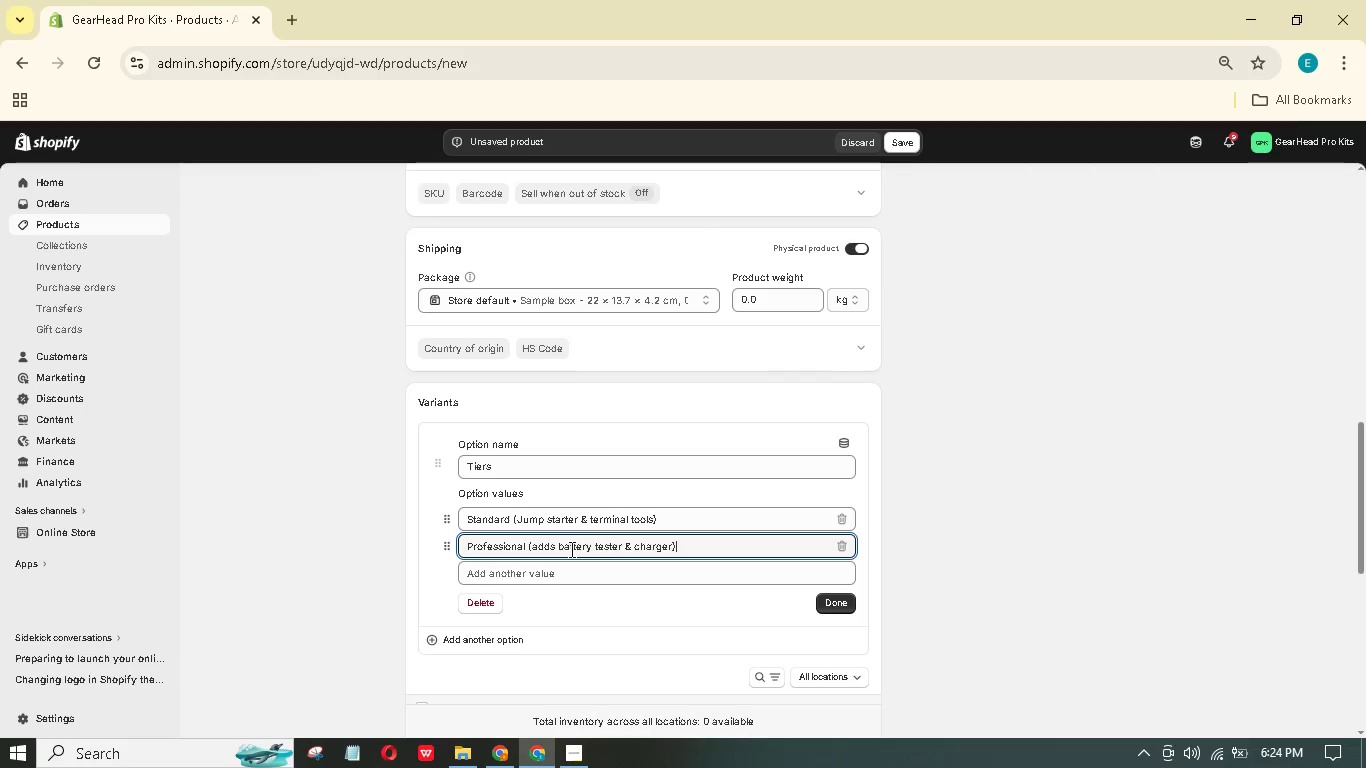 
left_click_drag(start_coordinate=[556, 546], to_coordinate=[535, 542])
 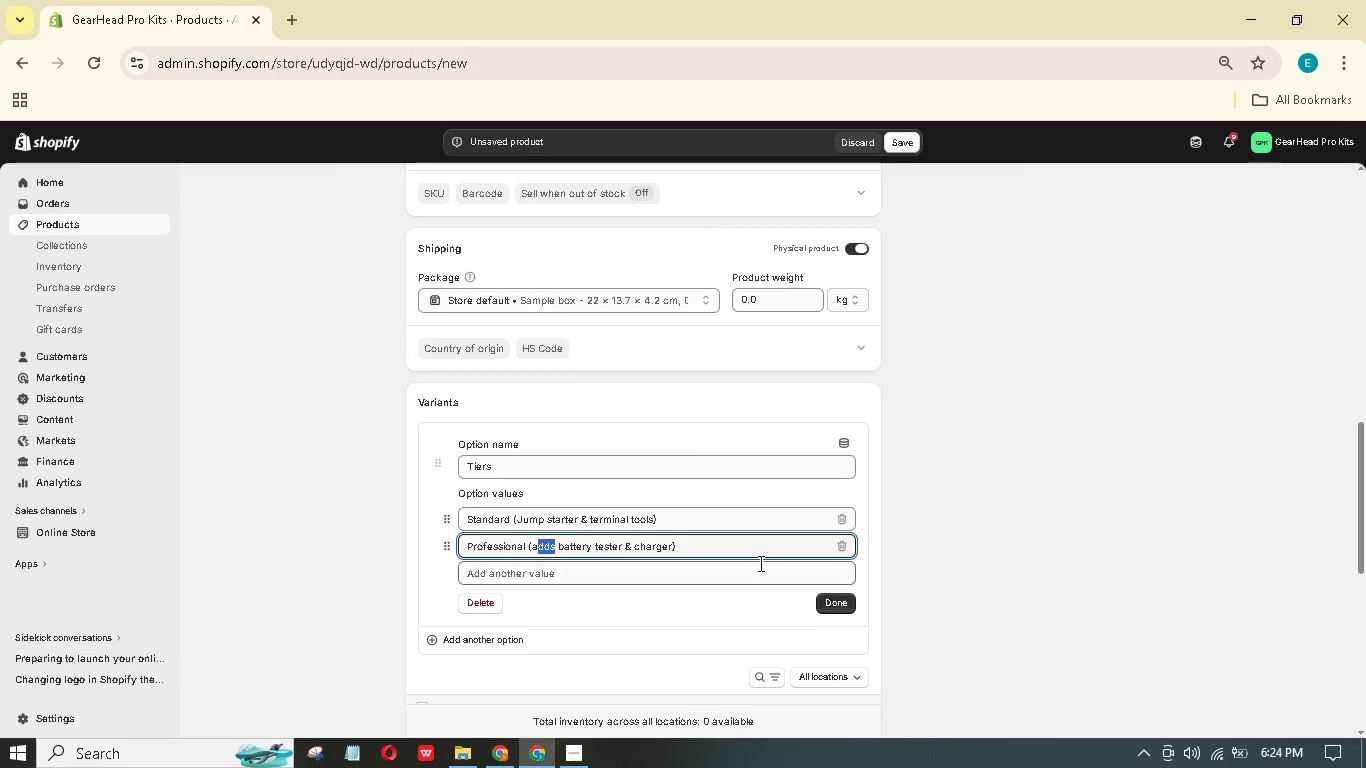 
mouse_move([814, 587])
 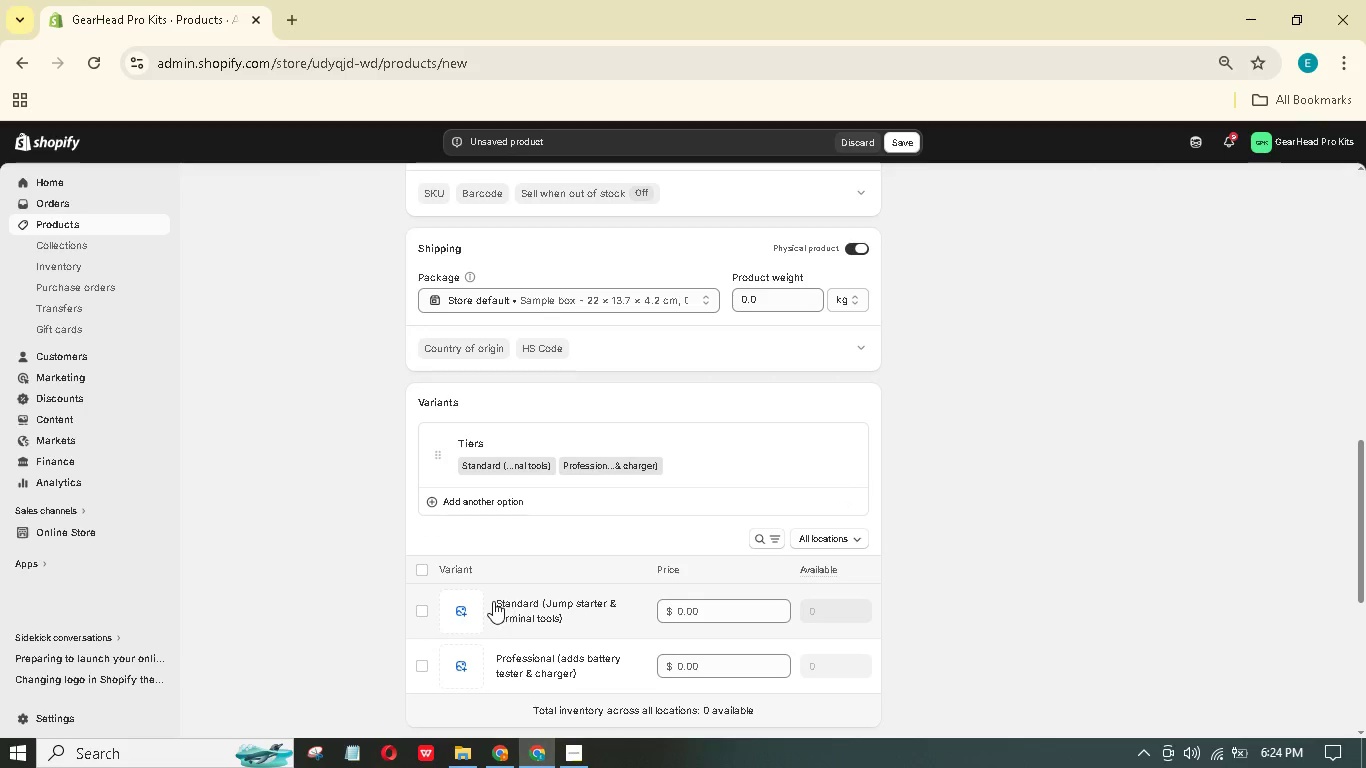 
left_click([477, 600])
 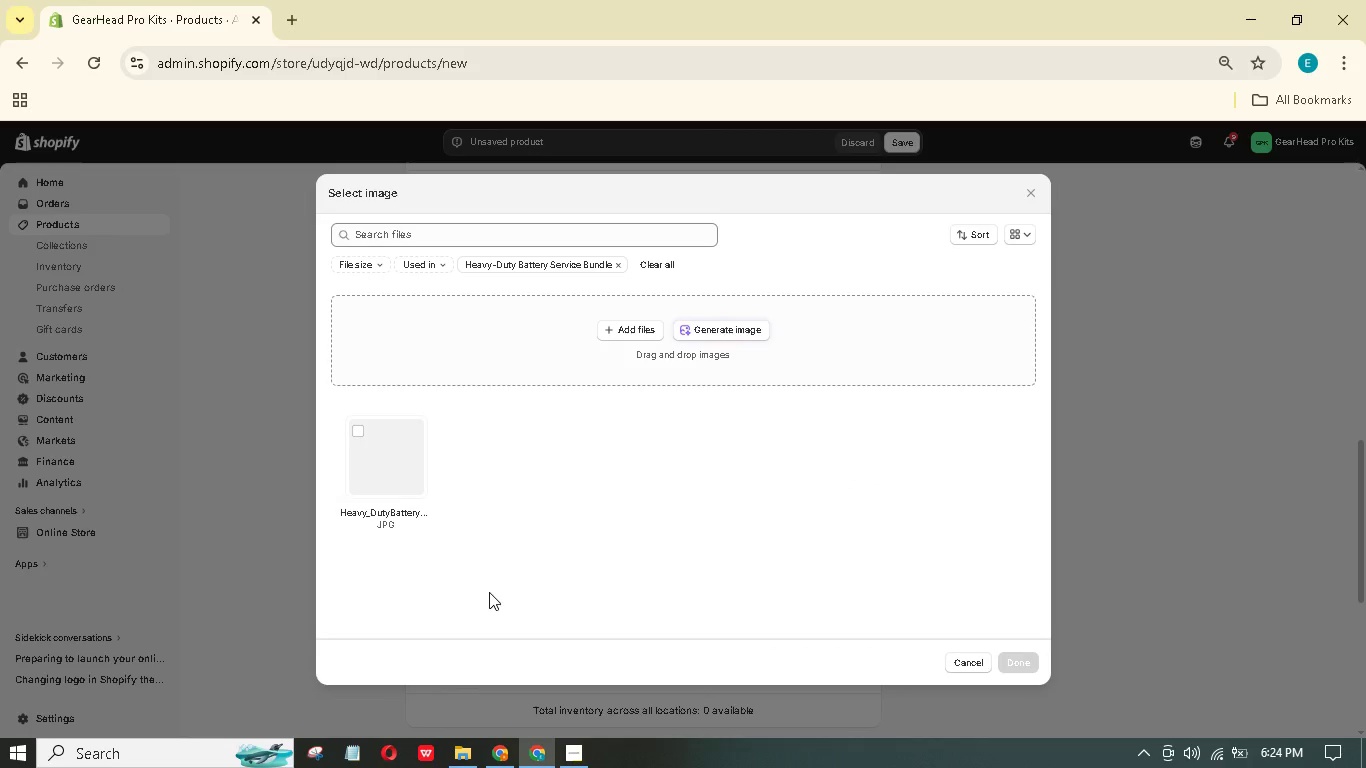 
left_click([433, 469])
 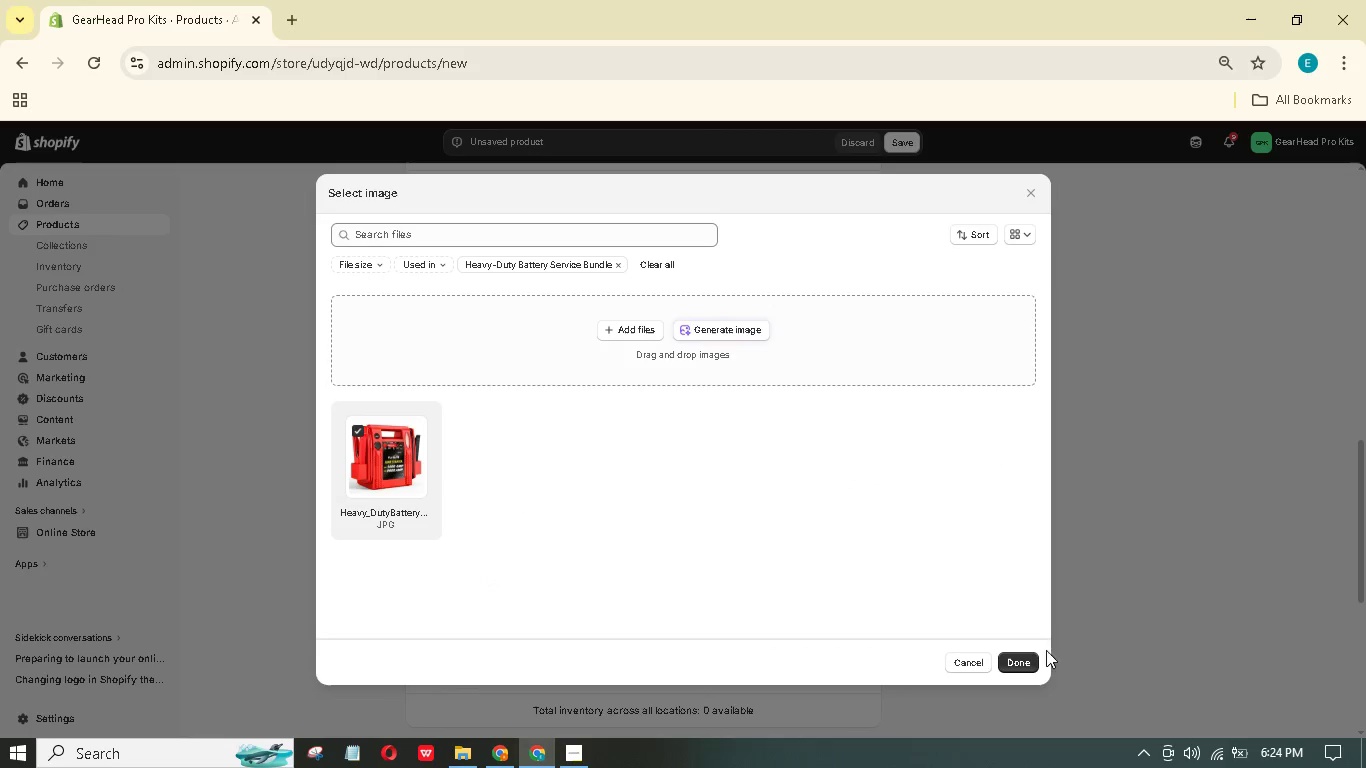 
left_click([1017, 656])
 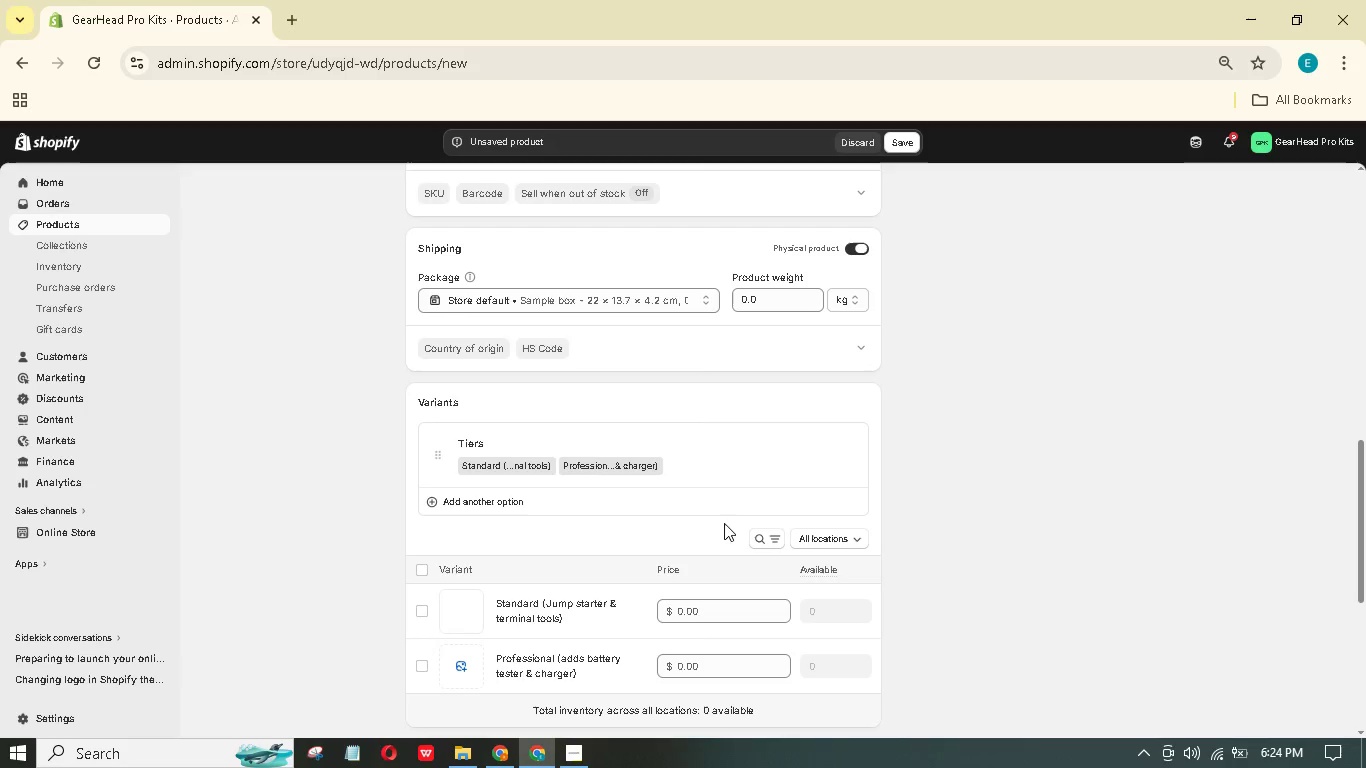 
scroll: coordinate [540, 516], scroll_direction: down, amount: 2.0
 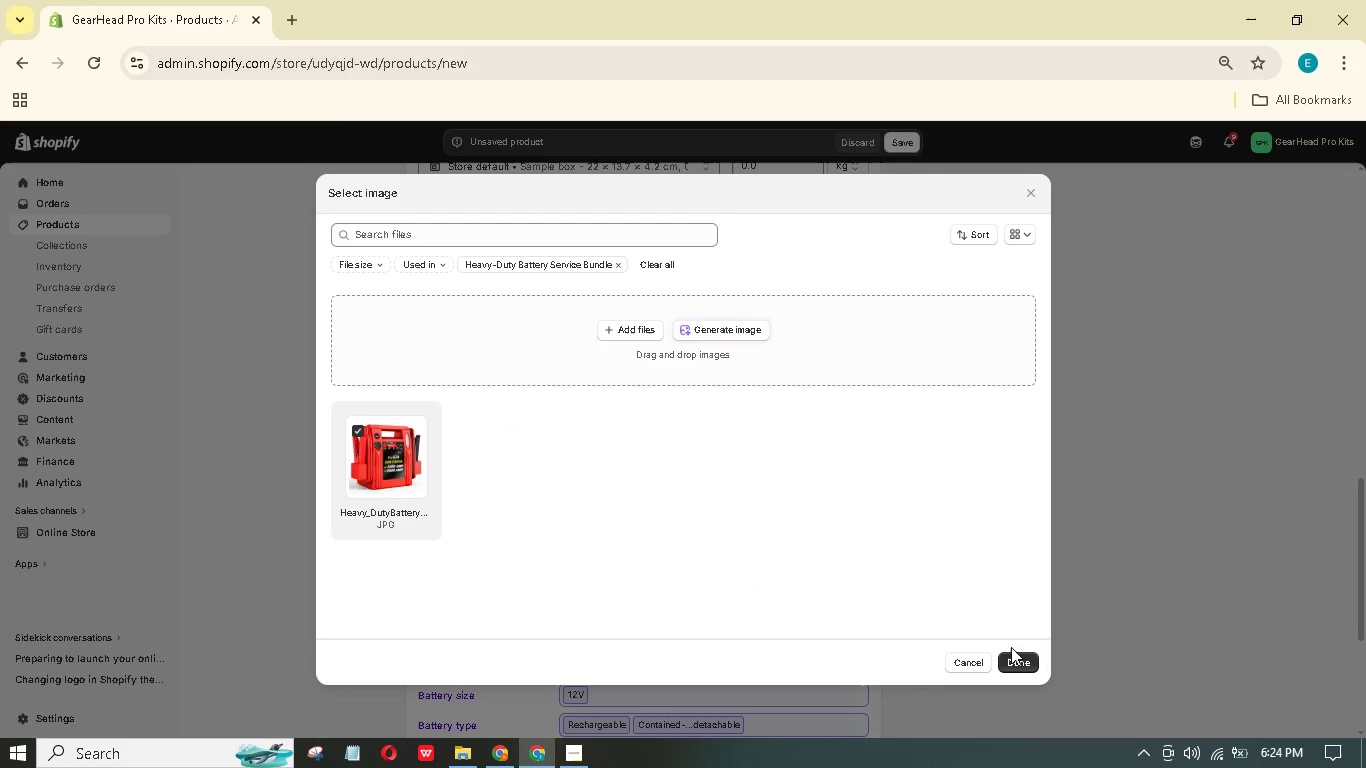 
left_click([1010, 661])
 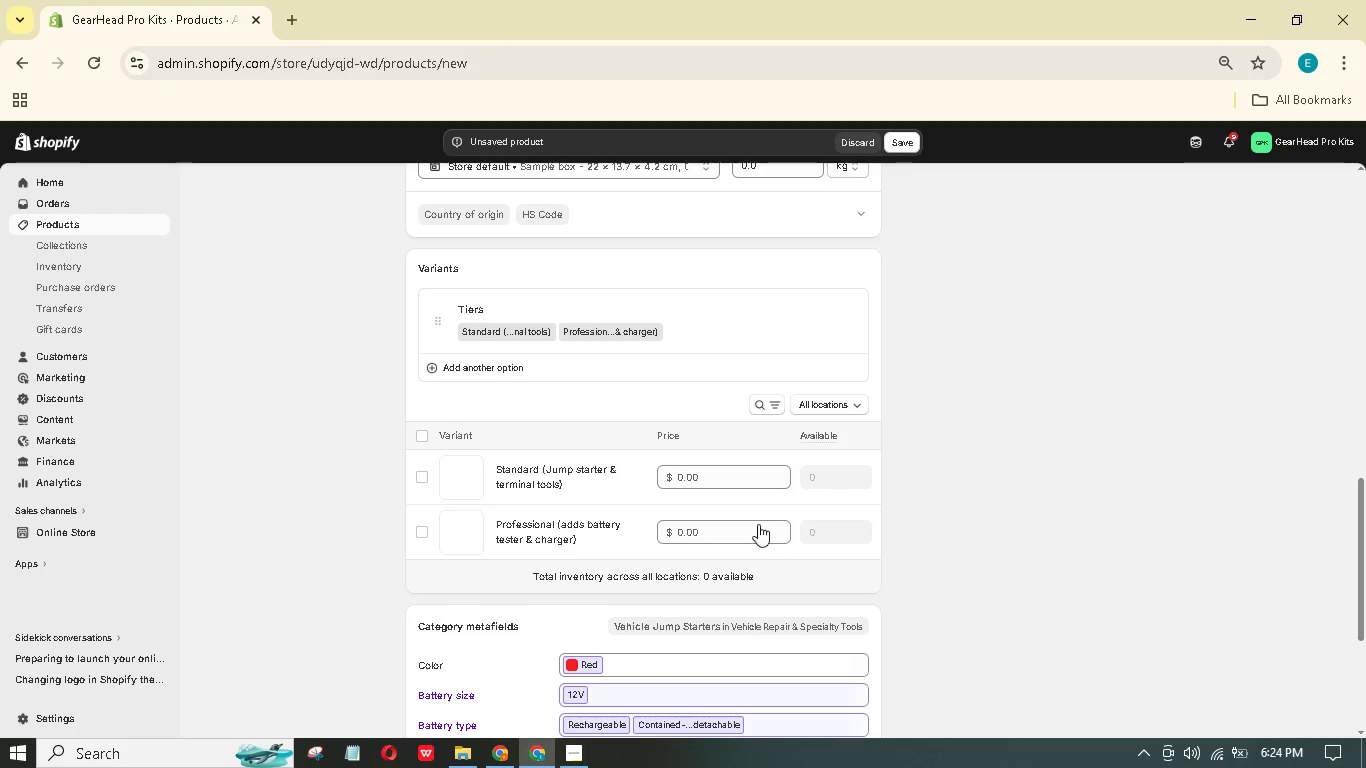 
left_click([735, 476])
 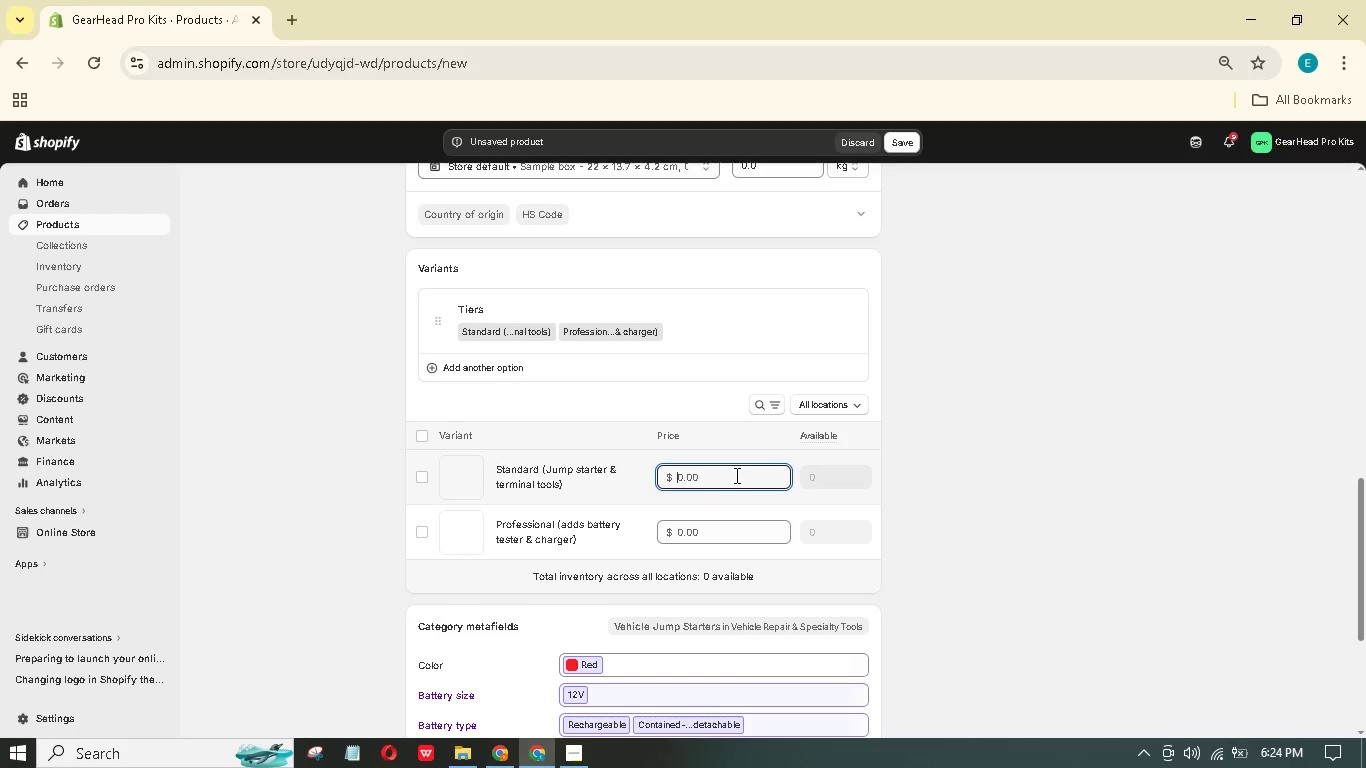 
key(Numpad2)
 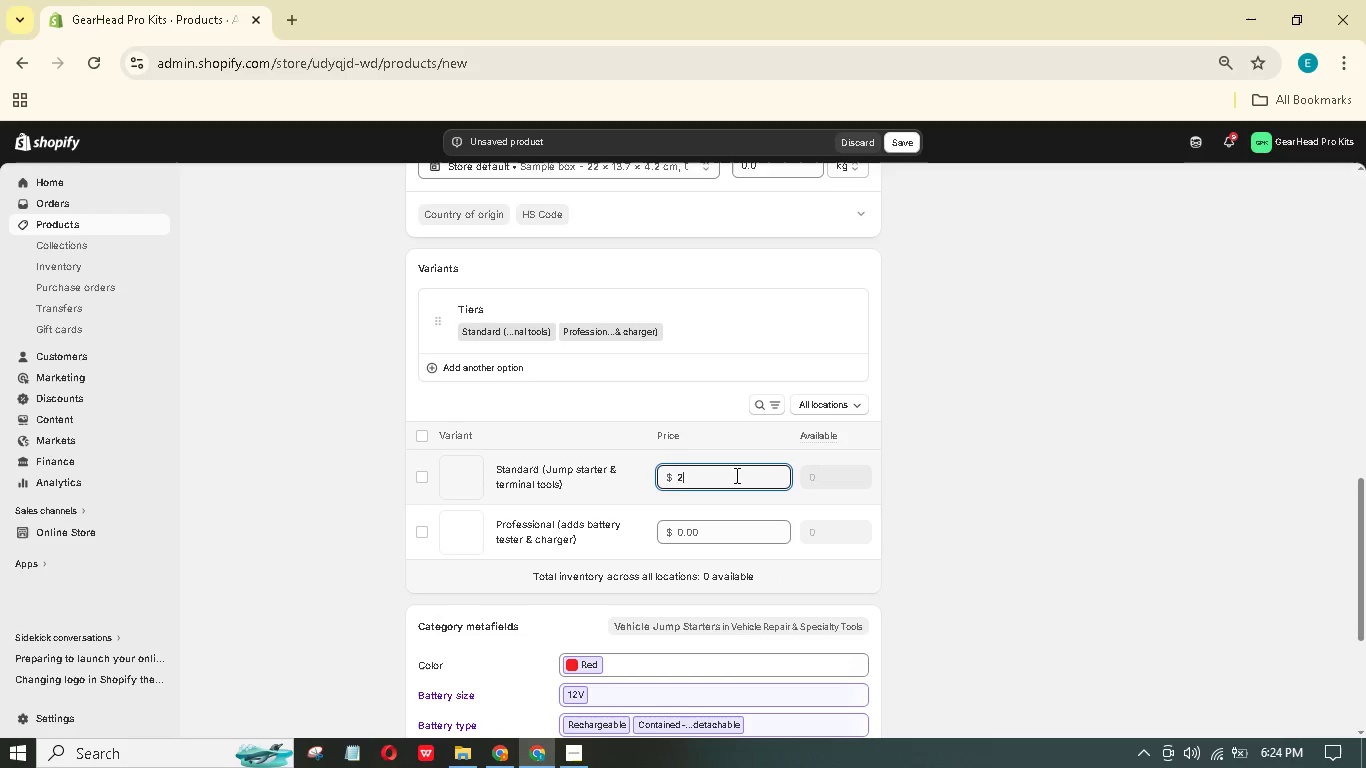 
key(Numpad4)
 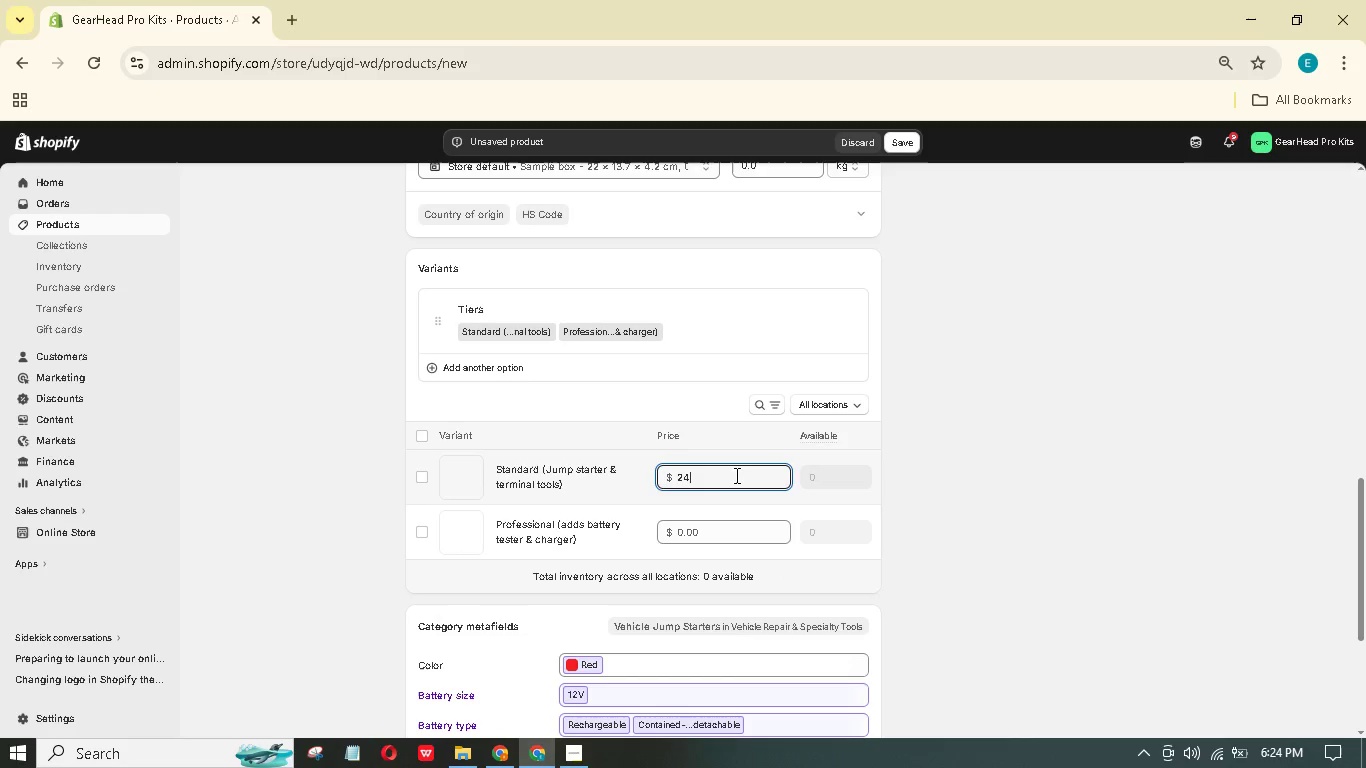 
key(Numpad9)
 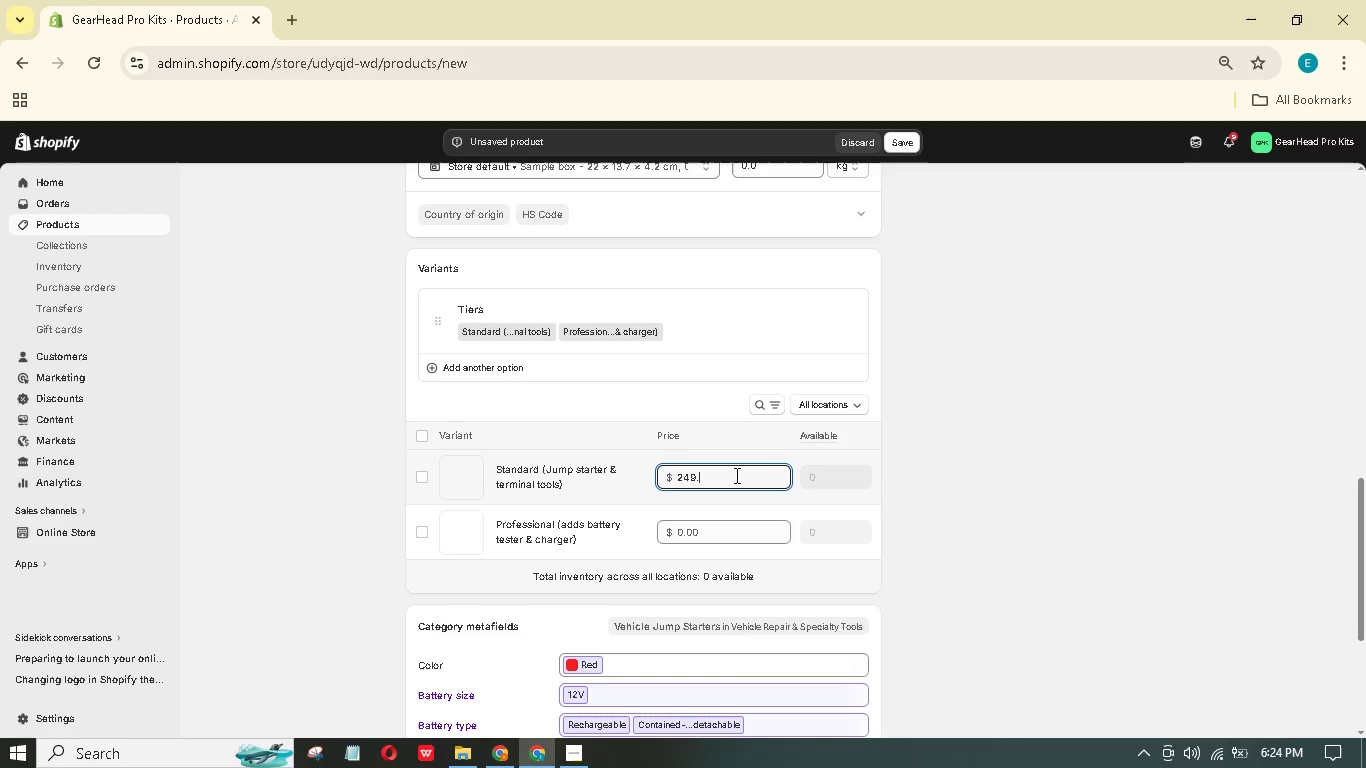 
key(NumpadDecimal)
 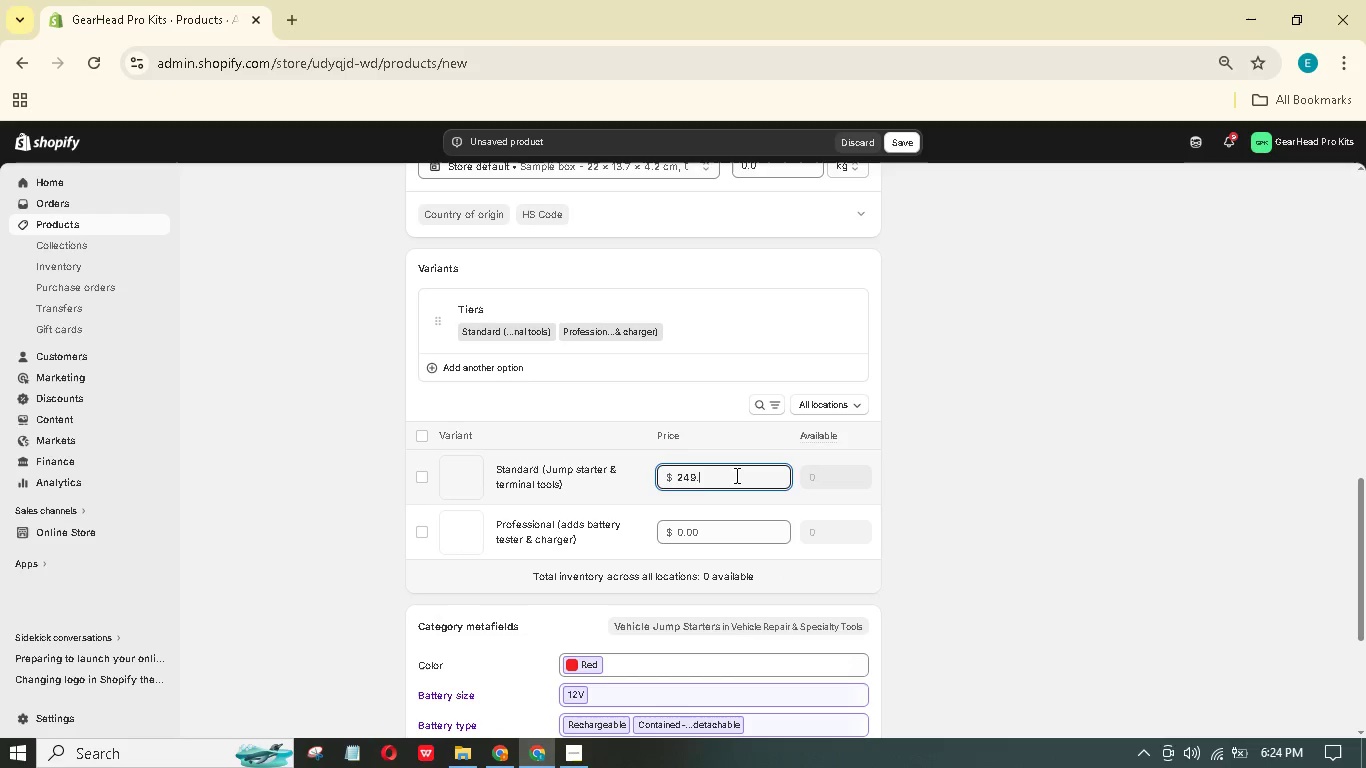 
key(Numpad9)
 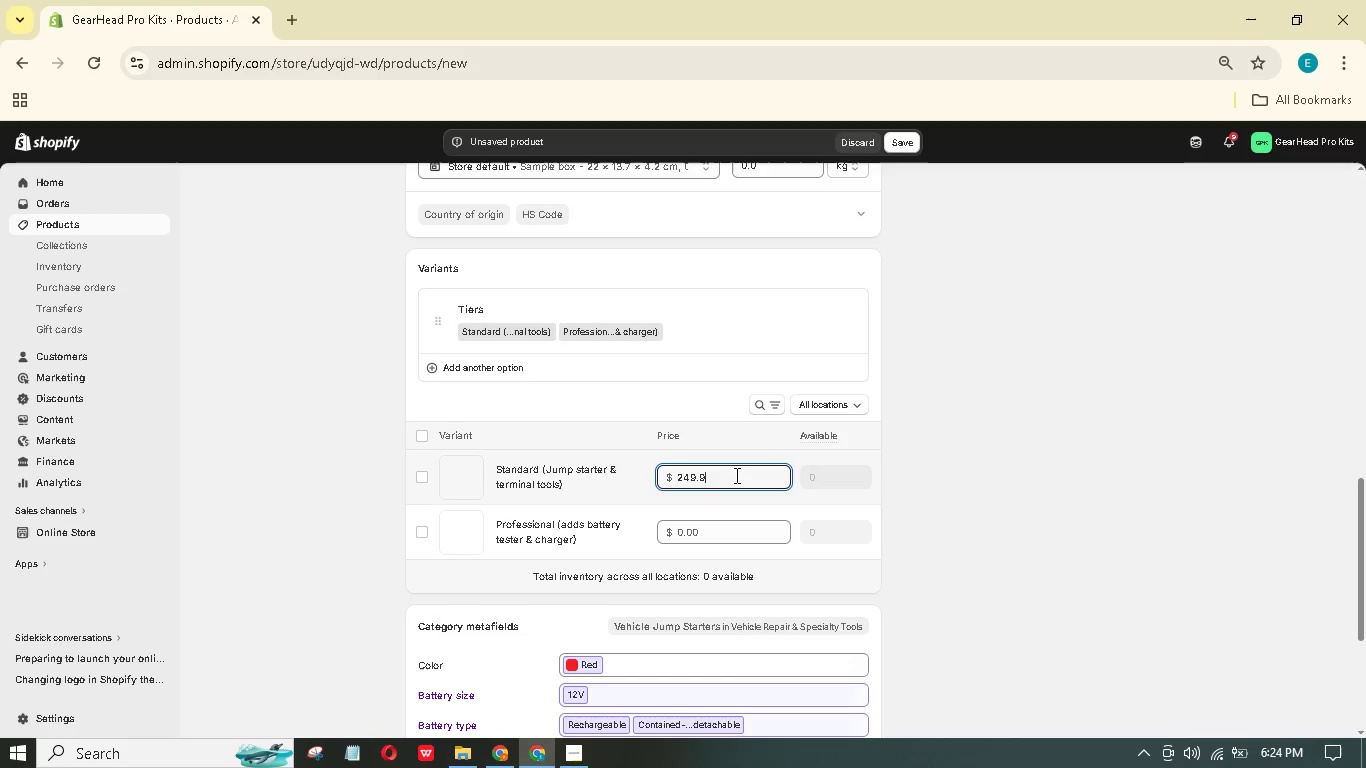 
key(Numpad5)
 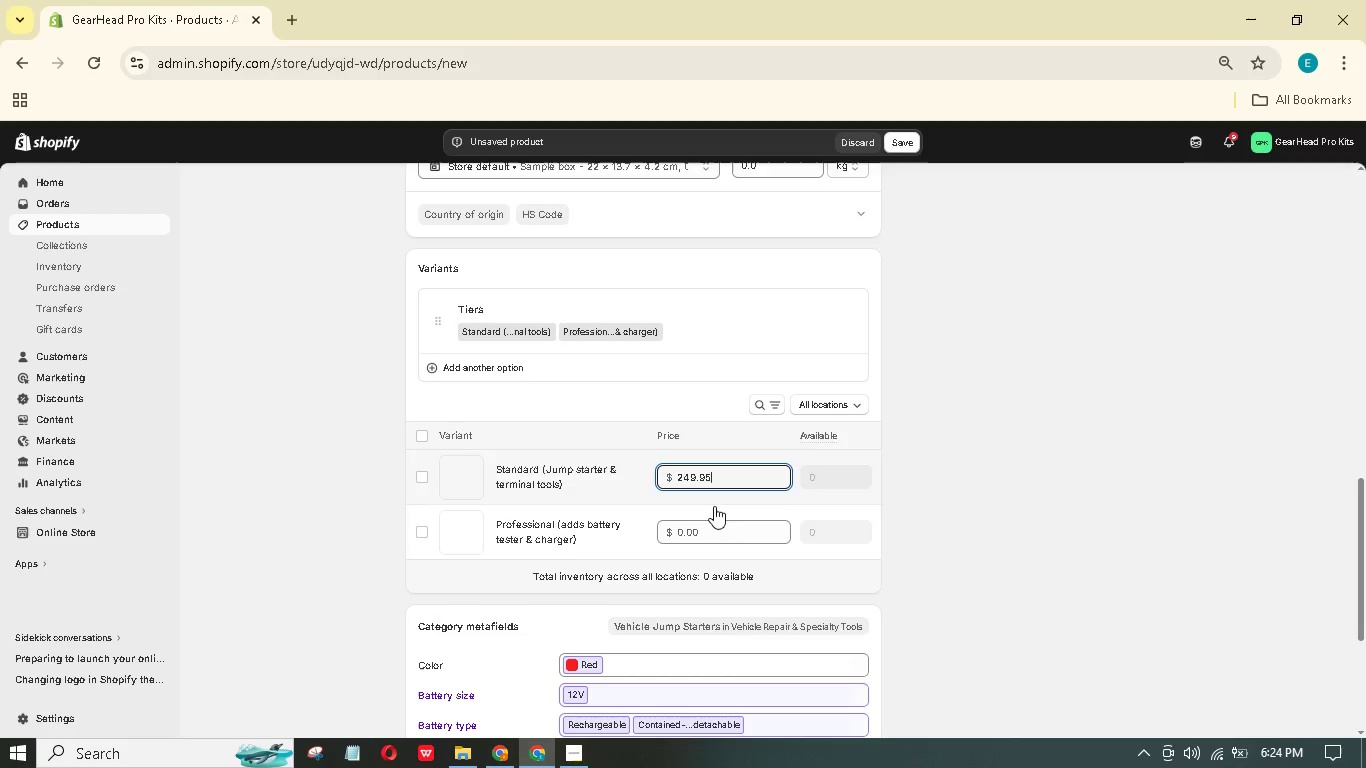 
left_click([724, 538])
 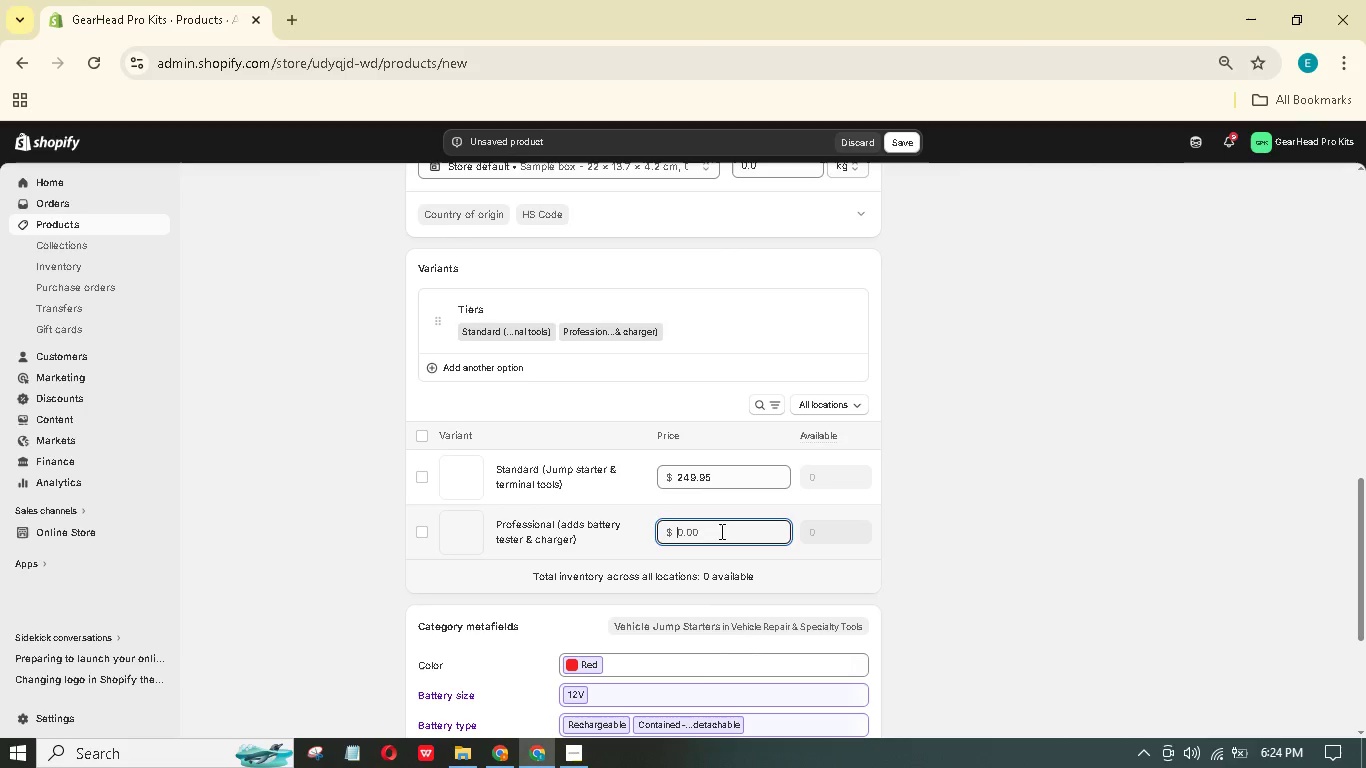 
key(Numpad3)
 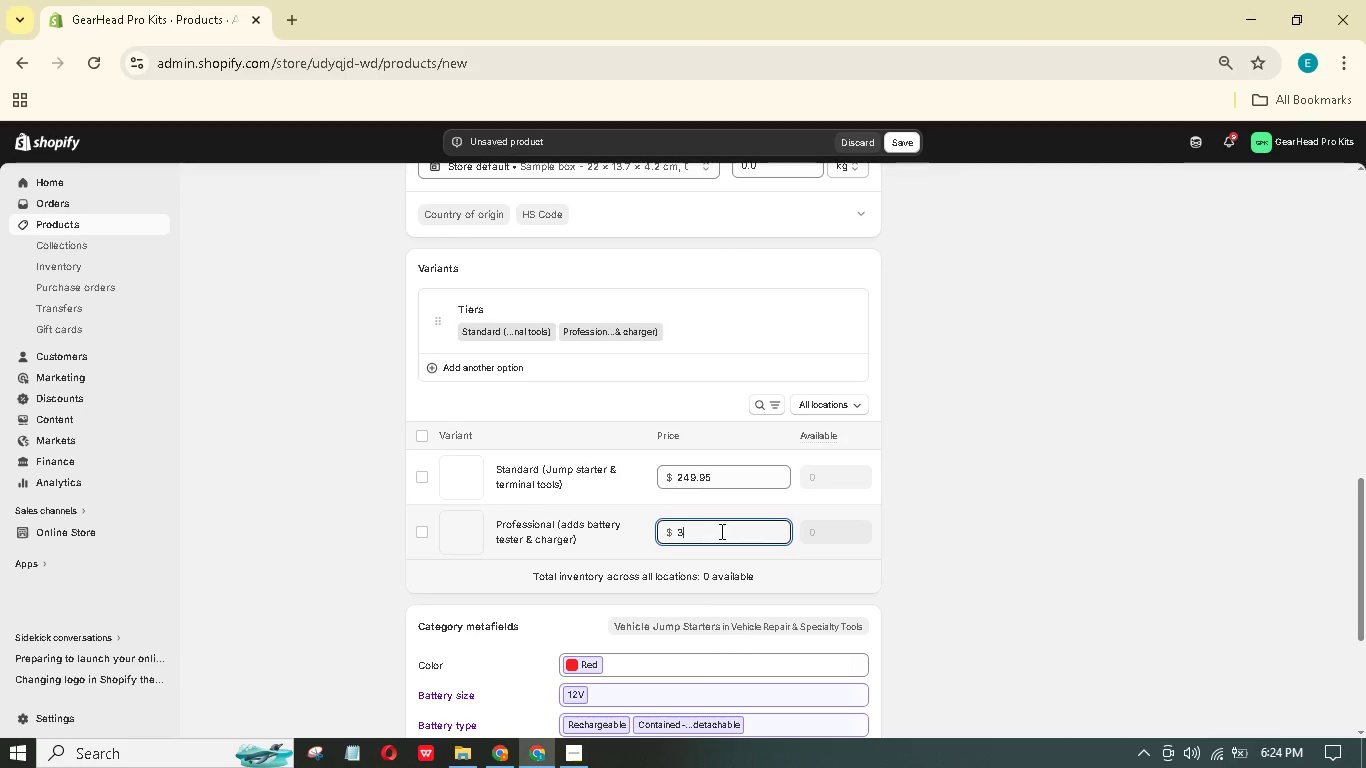 
key(Numpad8)
 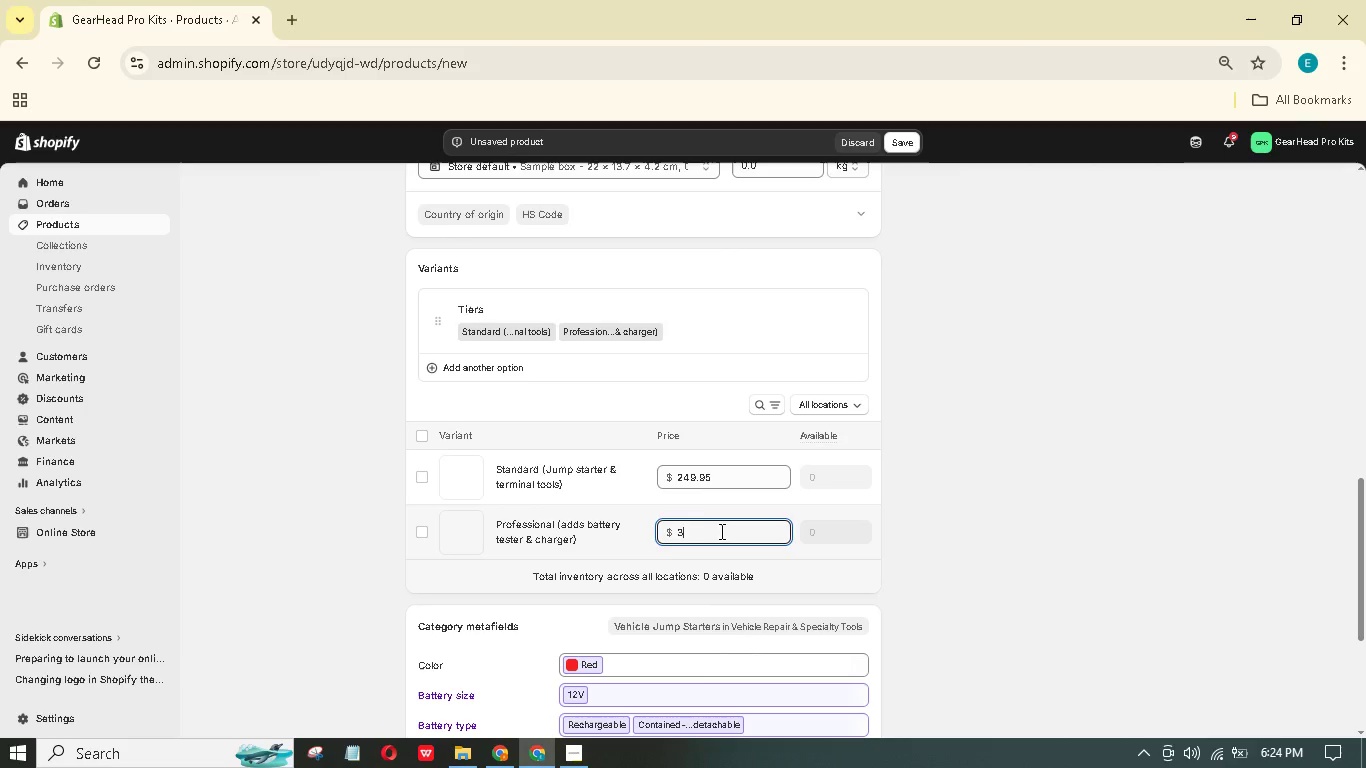 
key(Numpad9)
 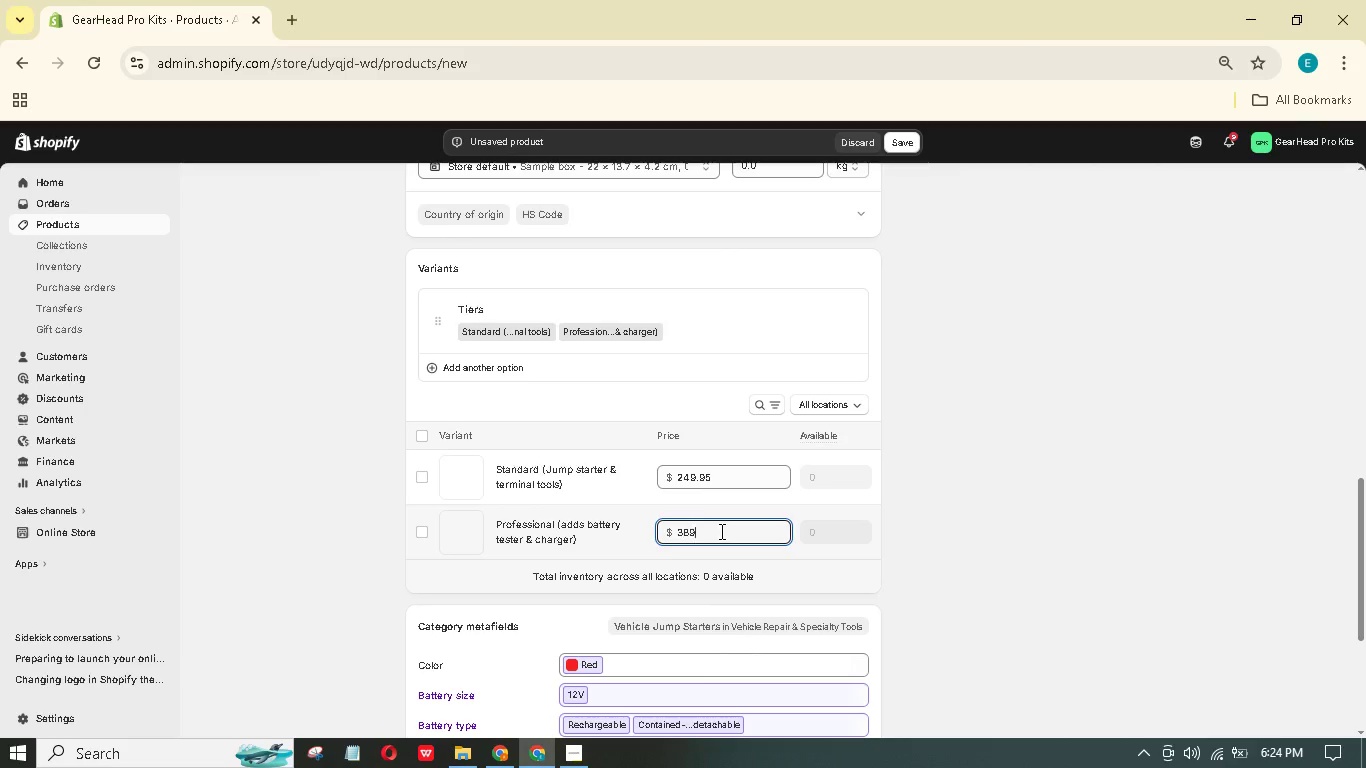 
key(Numpad9)
 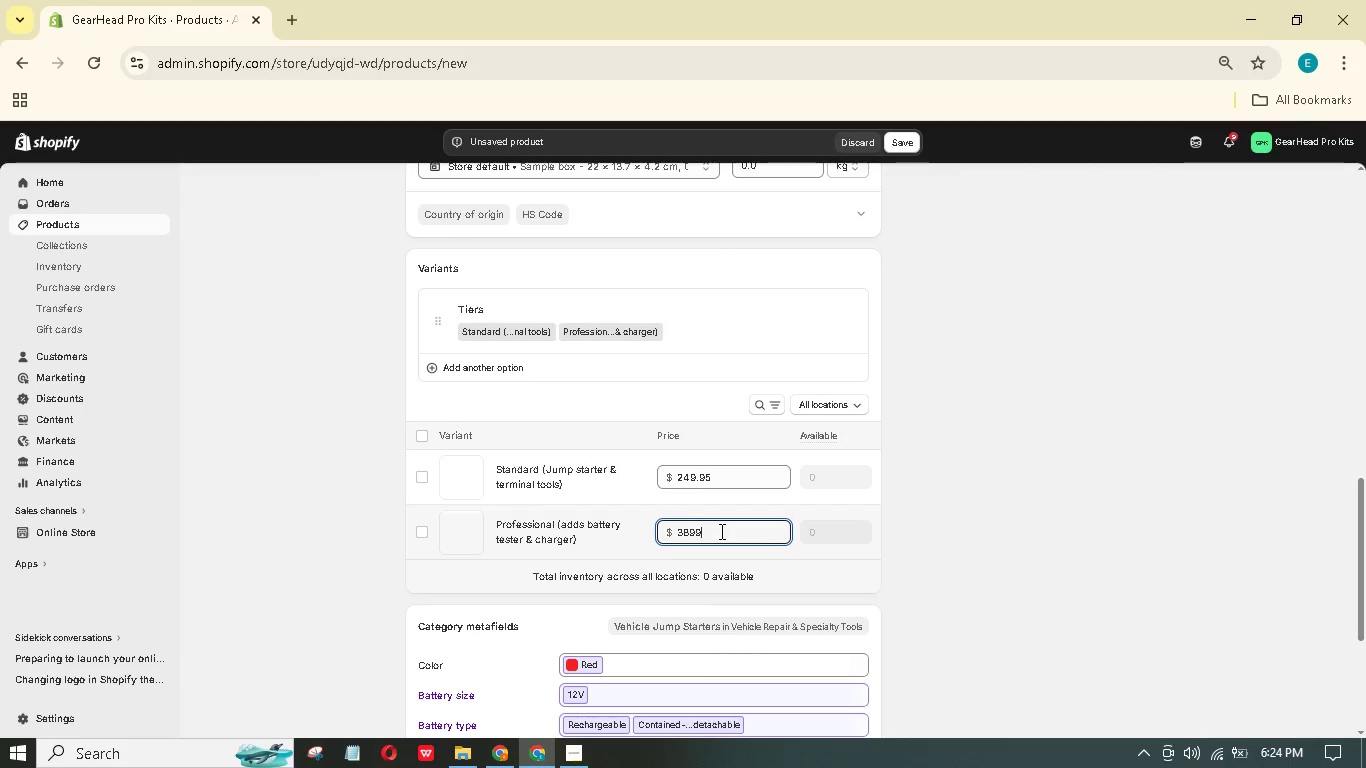 
key(NumpadDecimal)
 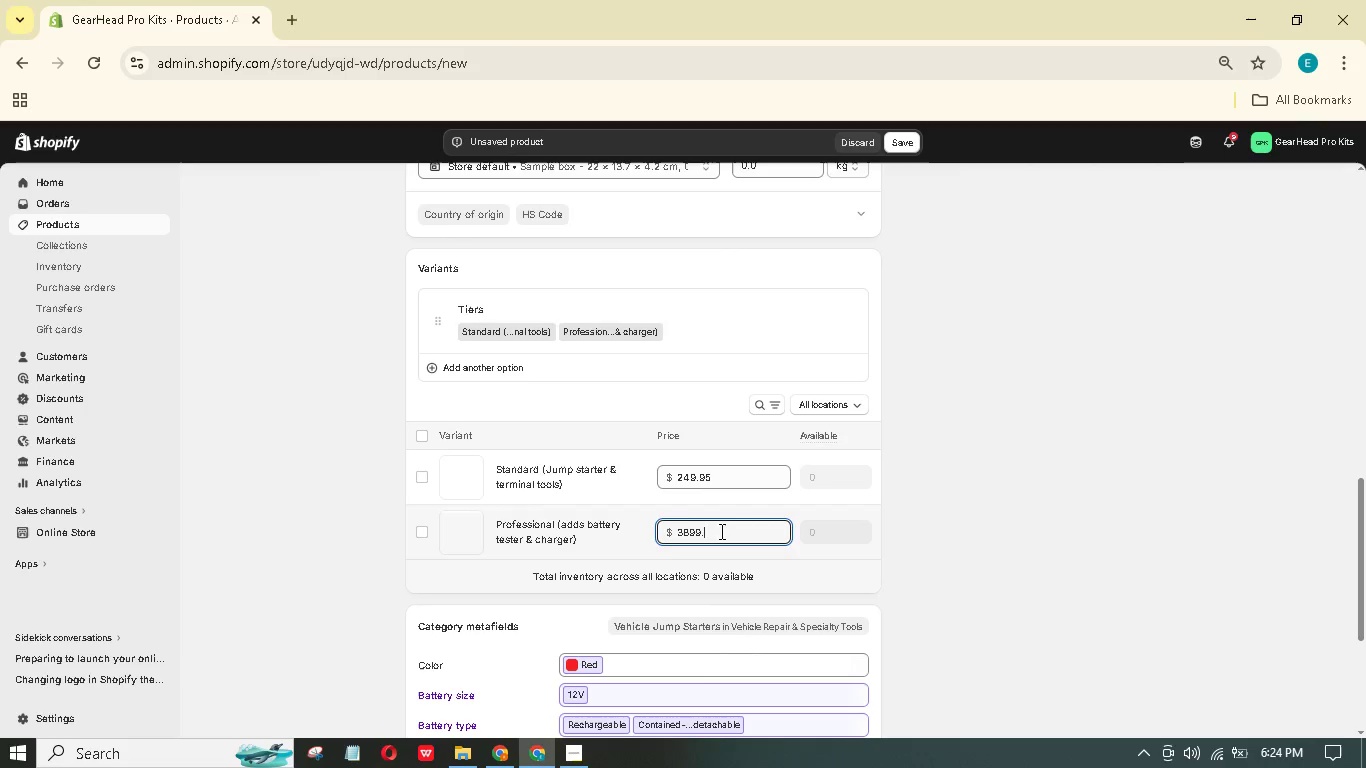 
key(Numpad9)
 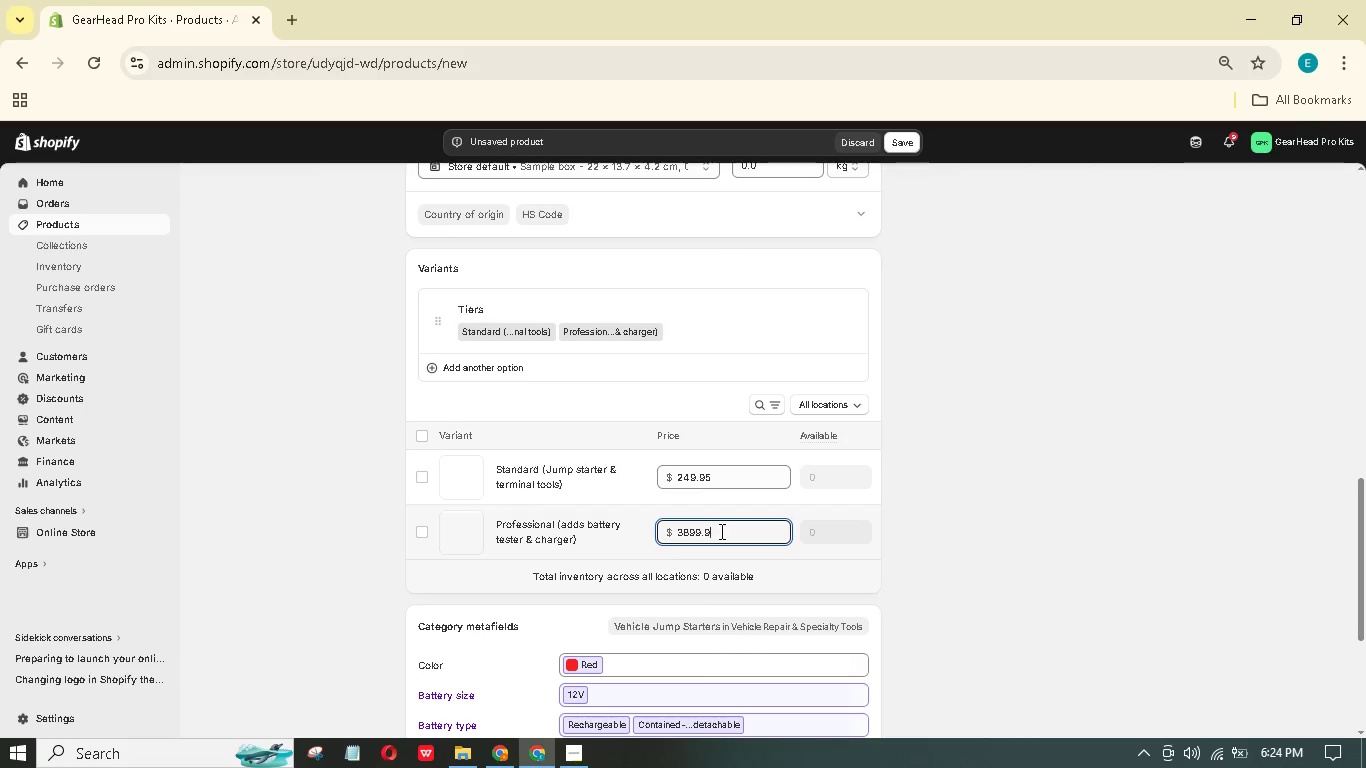 
key(Numpad5)
 